 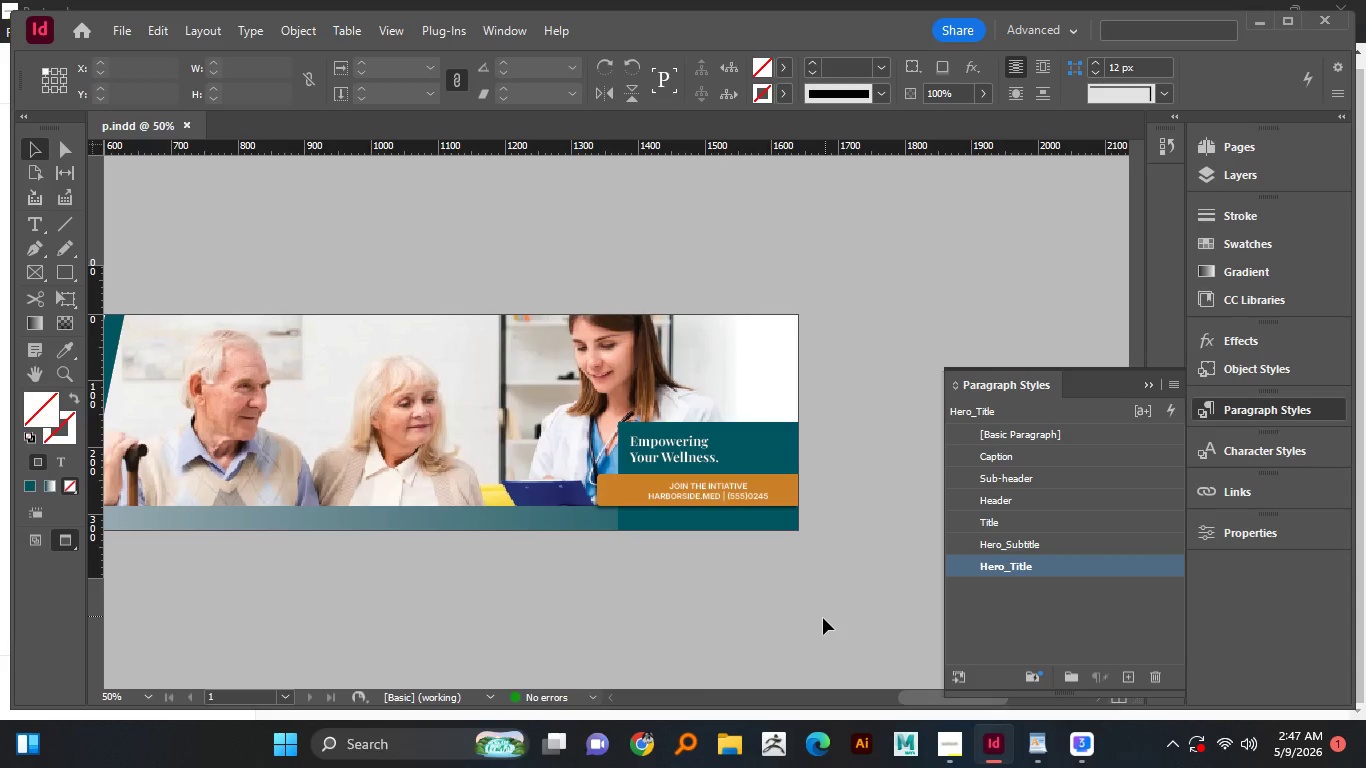 
hold_key(key=AltLeft, duration=0.81)
 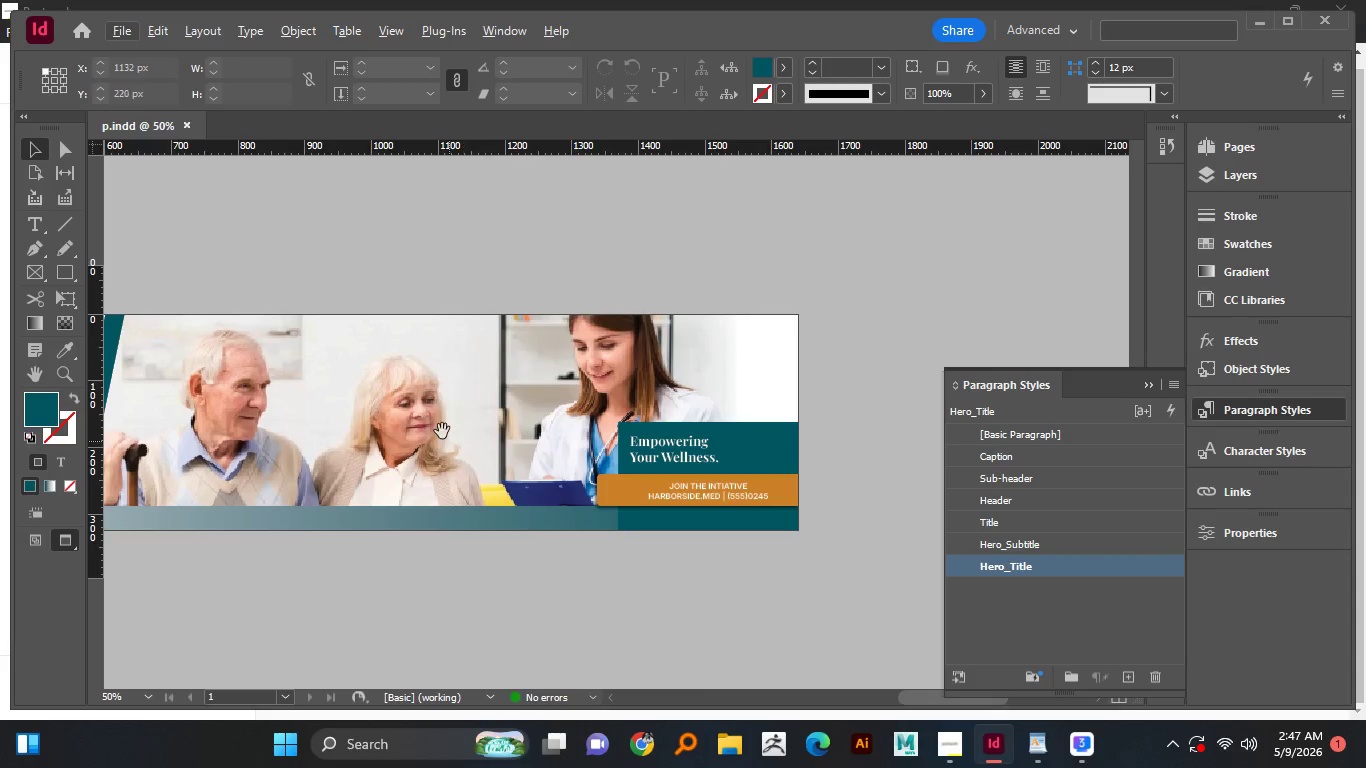 
hold_key(key=Space, duration=1.48)
 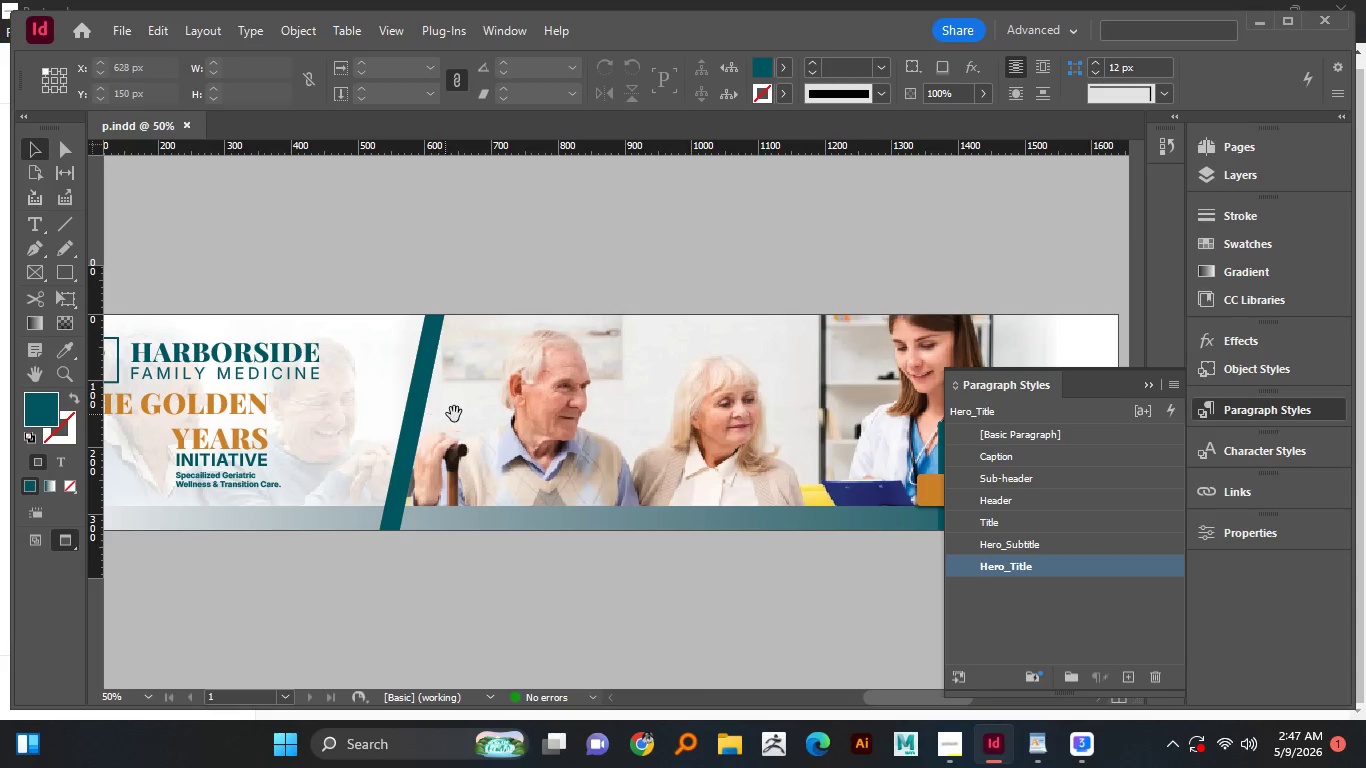 
left_click_drag(start_coordinate=[462, 428], to_coordinate=[677, 430])
 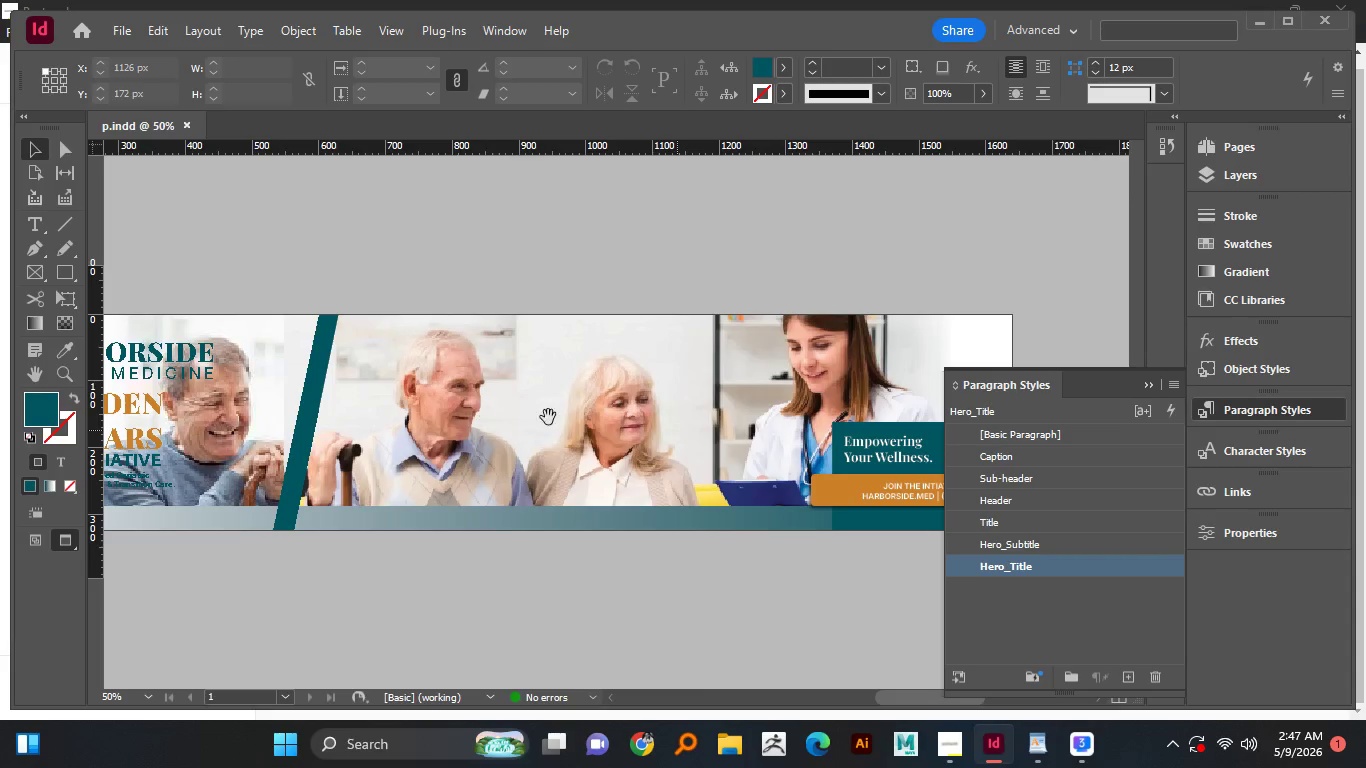 
left_click_drag(start_coordinate=[452, 417], to_coordinate=[559, 417])
 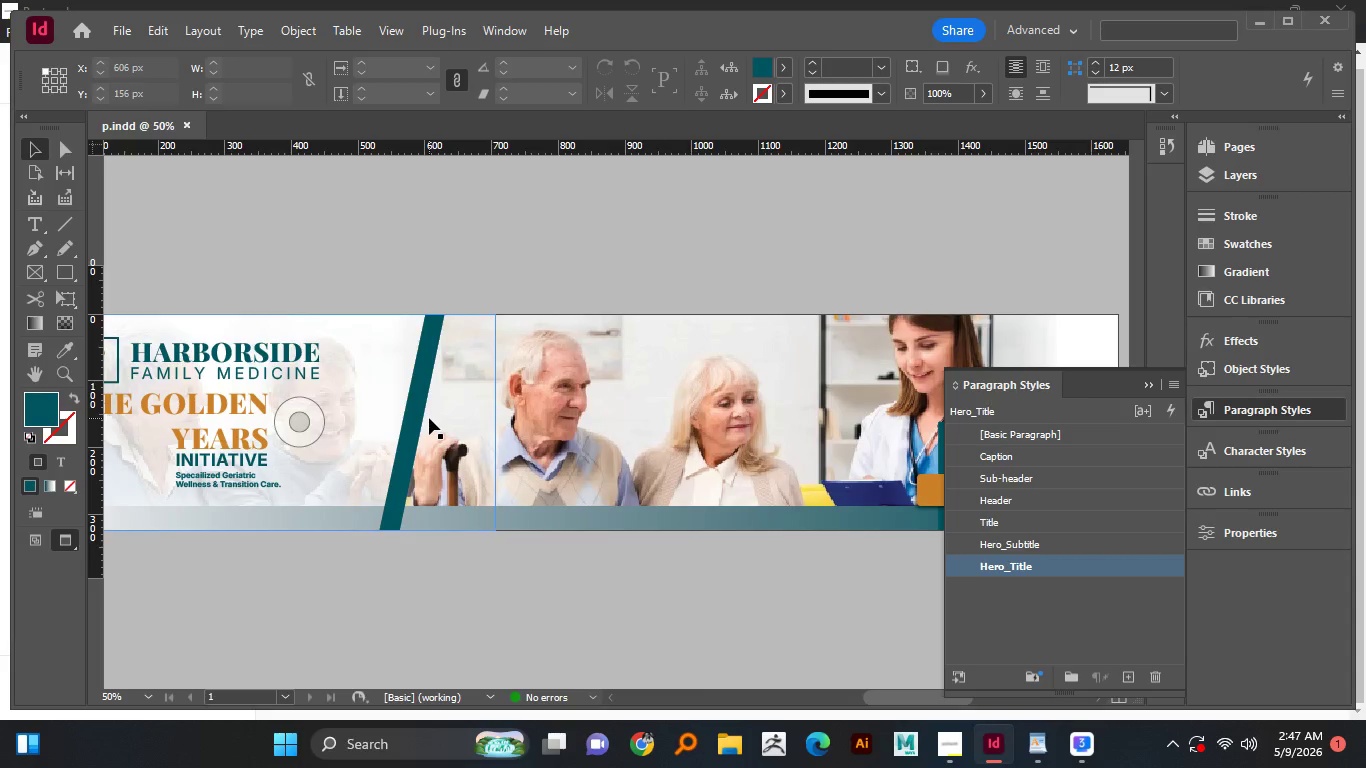 
hold_key(key=Space, duration=1.28)
 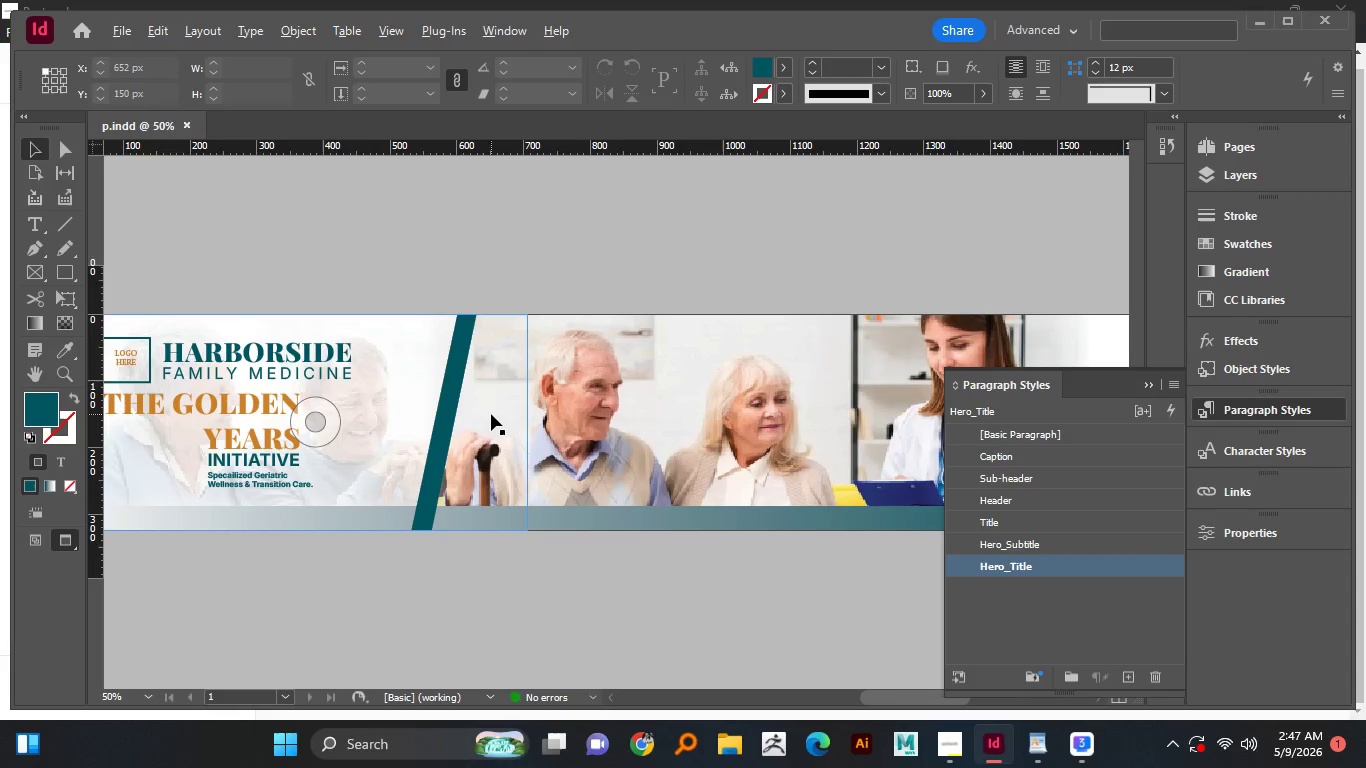 
left_click_drag(start_coordinate=[464, 414], to_coordinate=[496, 414])
 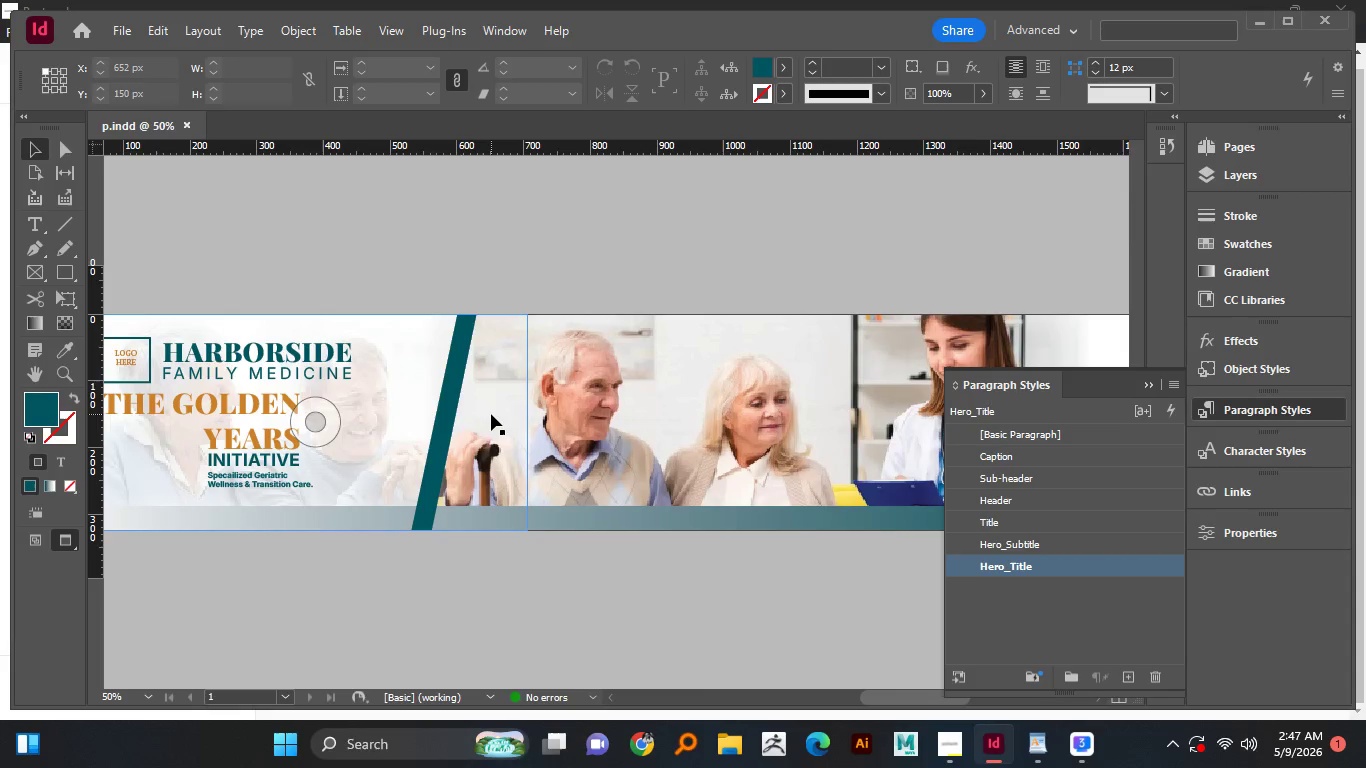 
hold_key(key=AltLeft, duration=0.88)
scroll: coordinate [491, 414], scroll_direction: down, amount: 3.0
 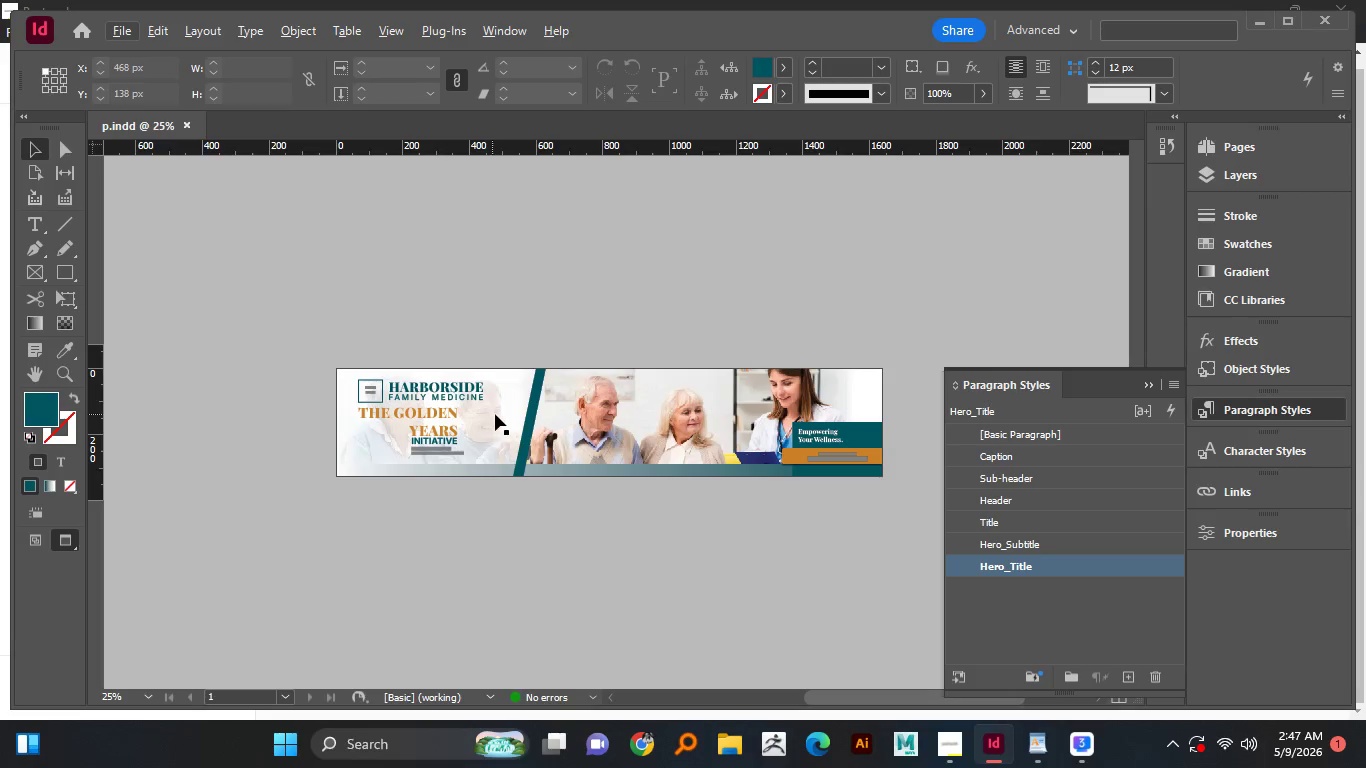 
hold_key(key=AltLeft, duration=1.51)
scroll: coordinate [523, 448], scroll_direction: up, amount: 1.0
 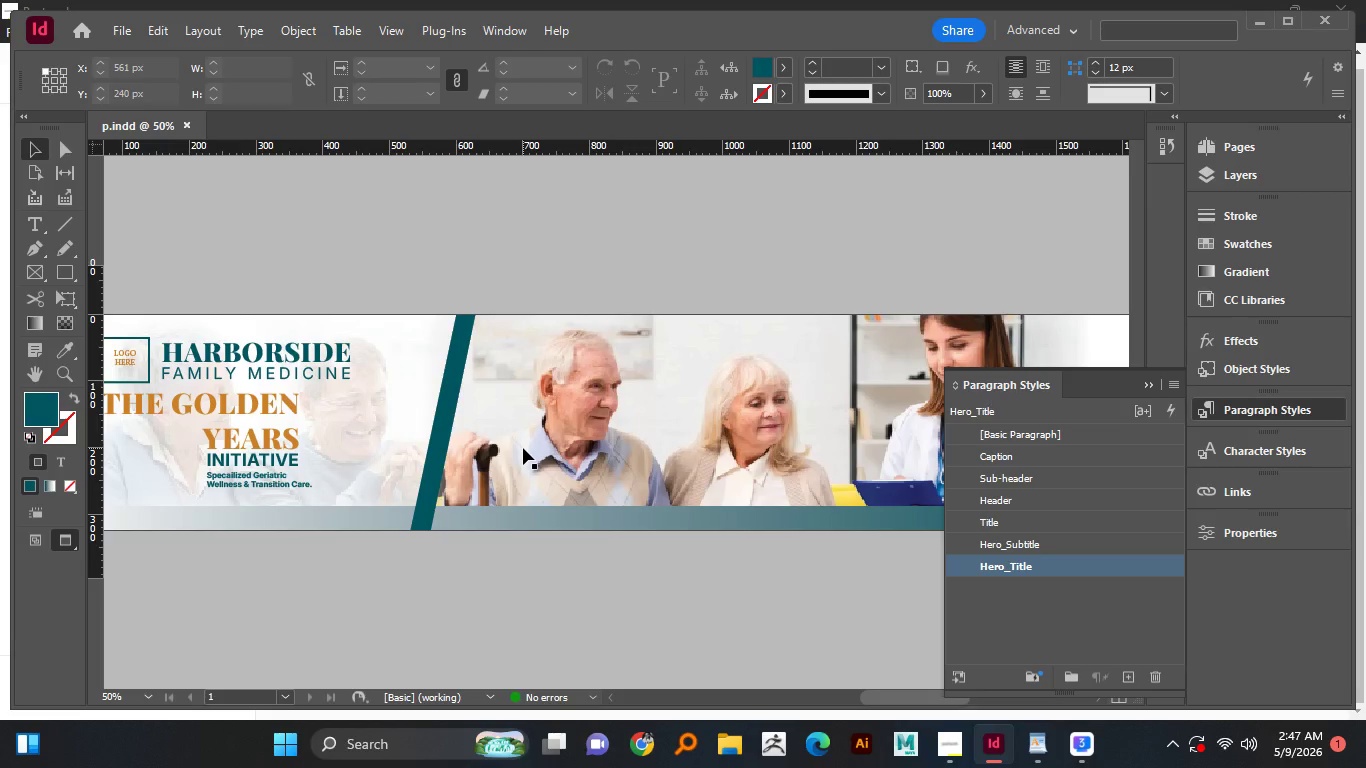 
hold_key(key=AltLeft, duration=0.52)
scroll: coordinate [523, 448], scroll_direction: down, amount: 1.0
 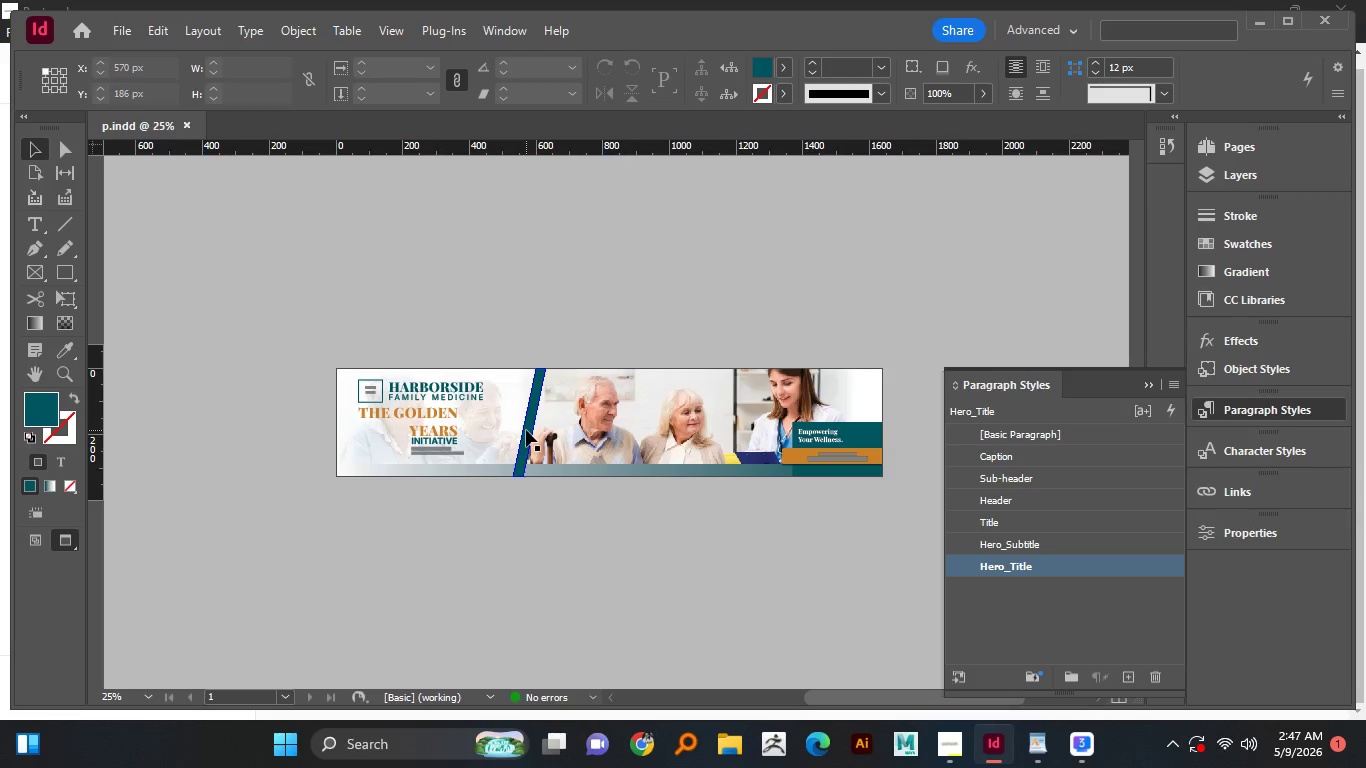 
left_click([526, 430])
 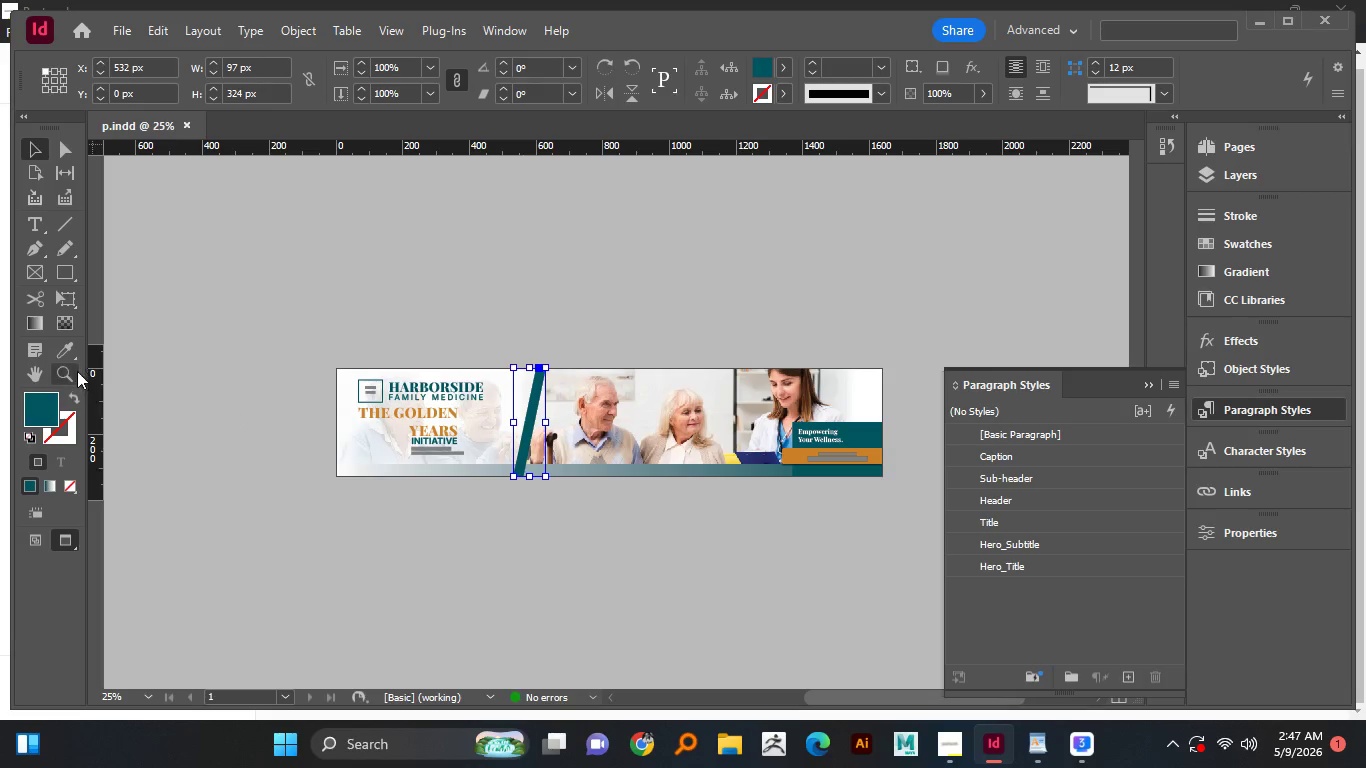 
left_click([67, 352])
 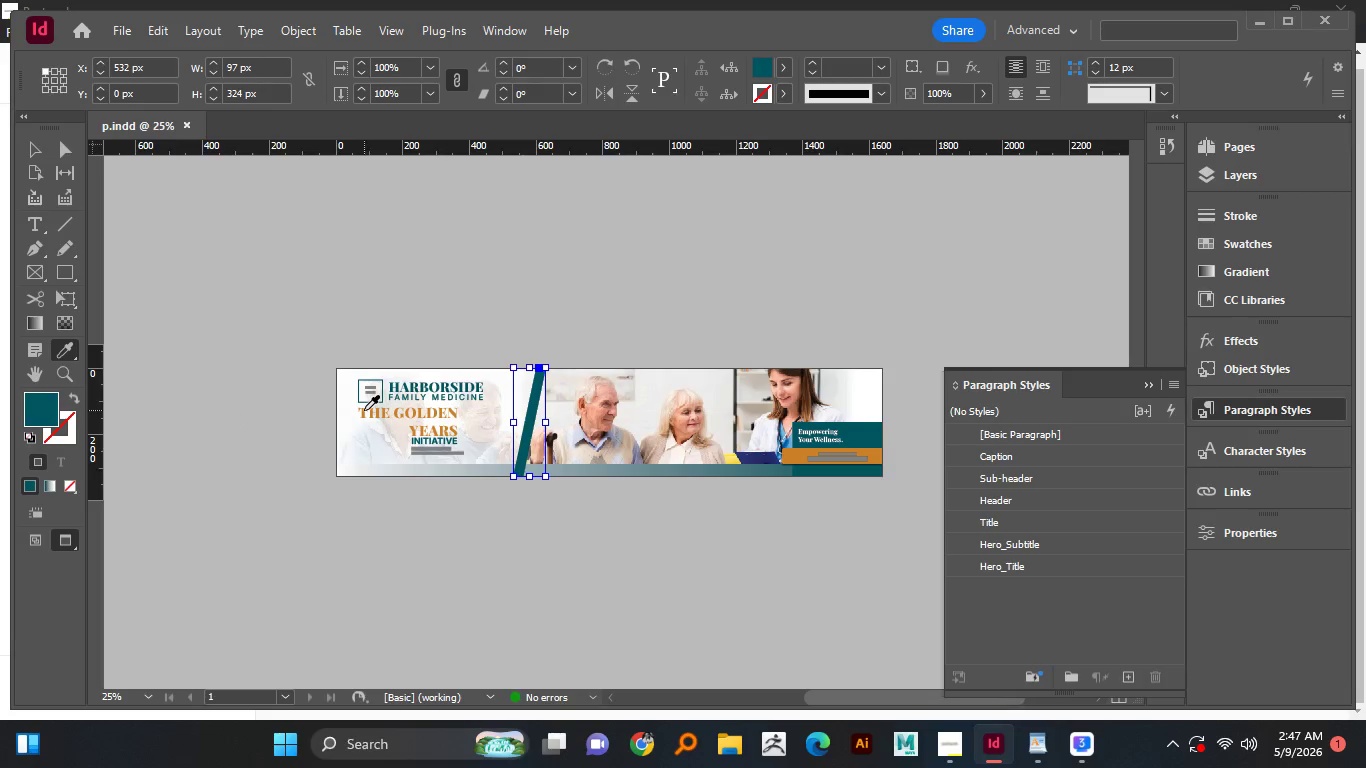 
left_click([364, 410])
 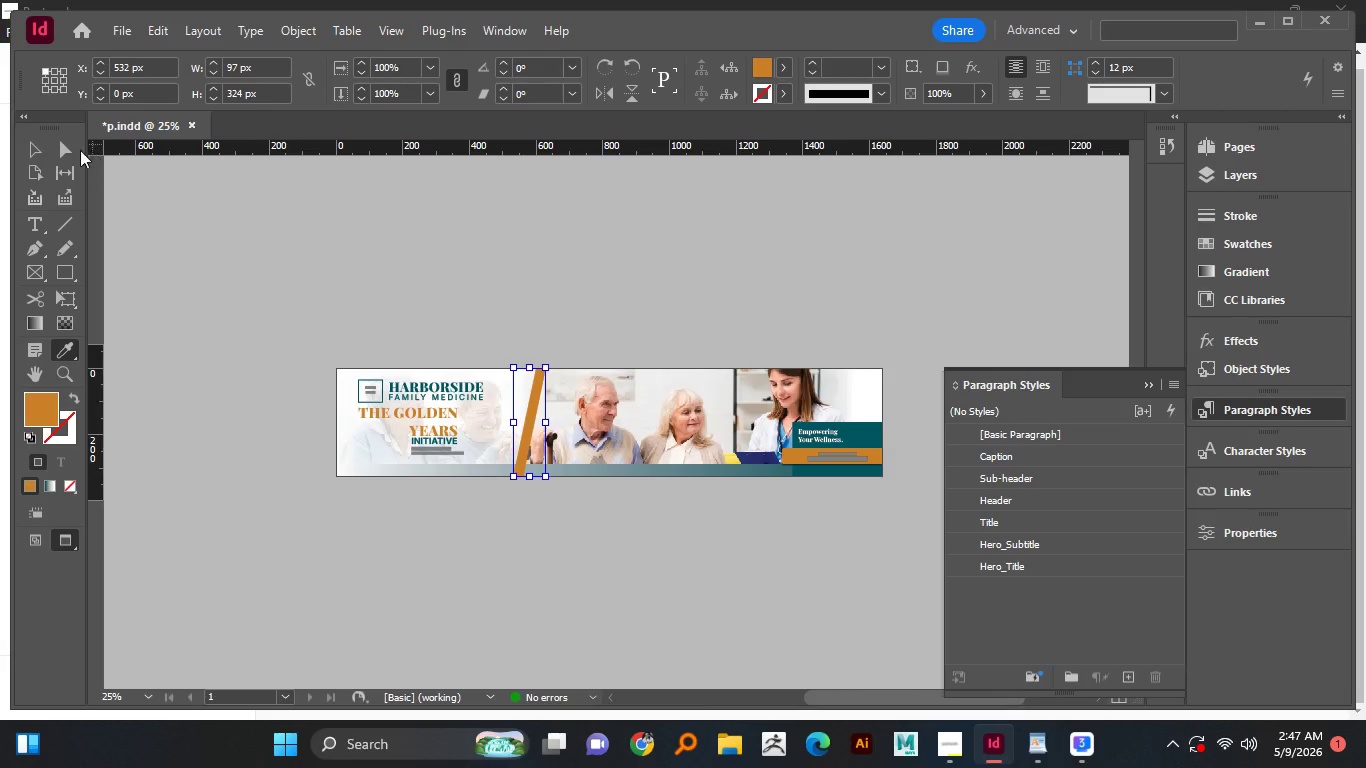 
double_click([287, 276])
 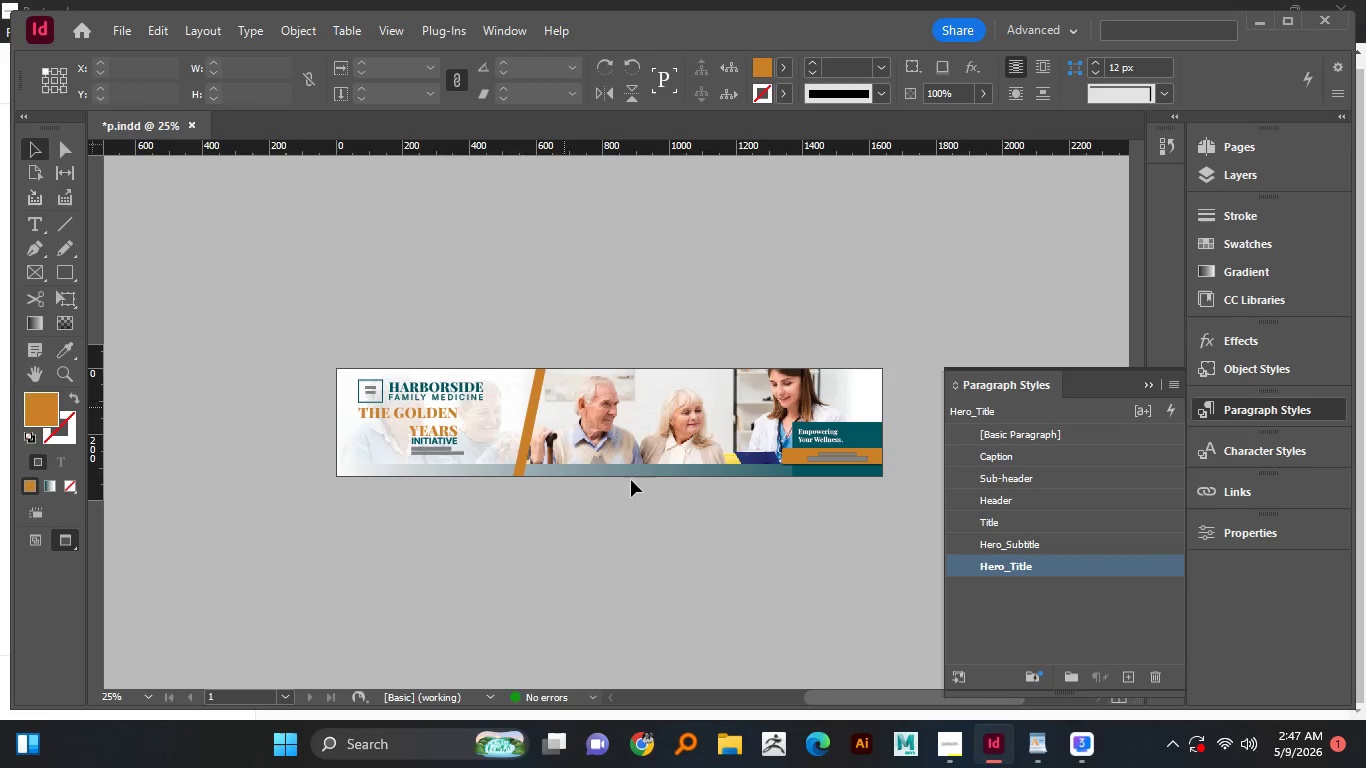 
hold_key(key=AltLeft, duration=1.52)
scroll: coordinate [635, 494], scroll_direction: up, amount: 1.0
 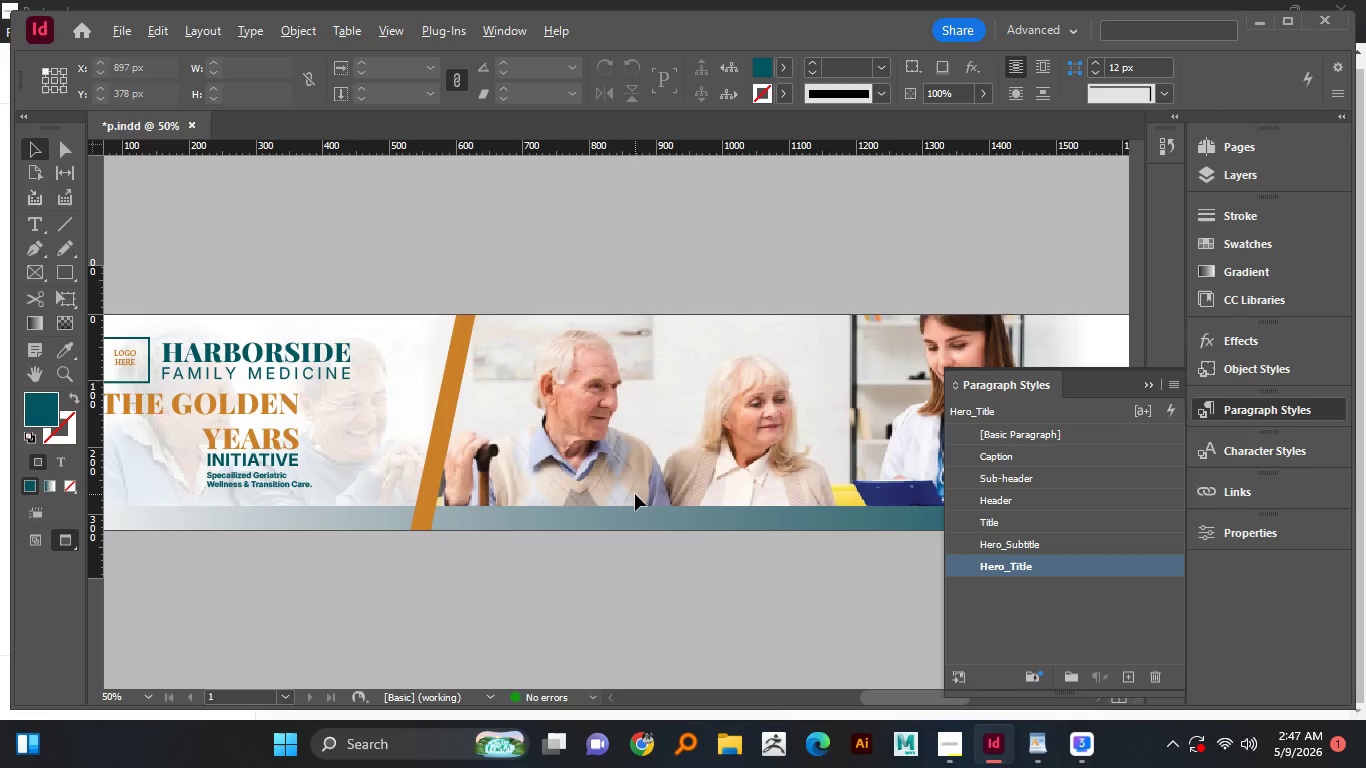 
hold_key(key=AltLeft, duration=0.56)
 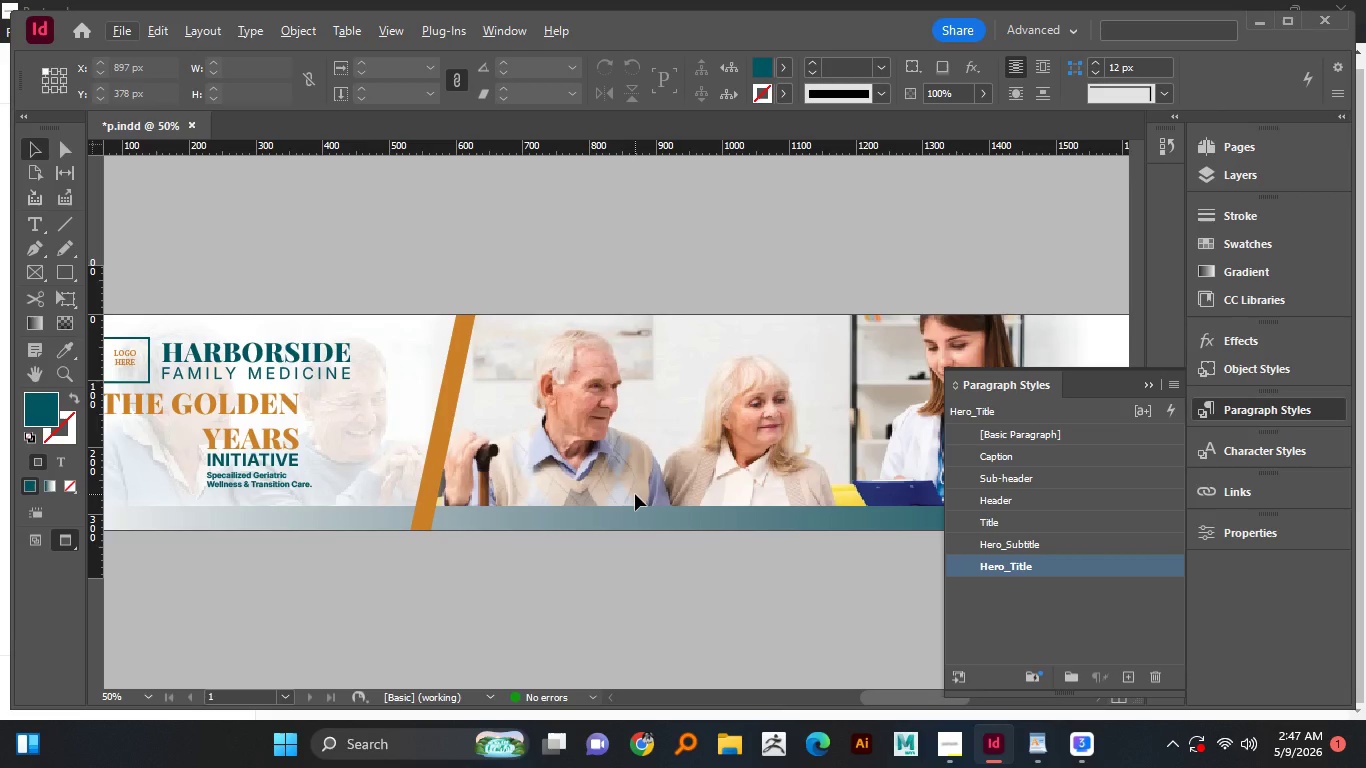 
scroll: coordinate [635, 494], scroll_direction: down, amount: 3.0
 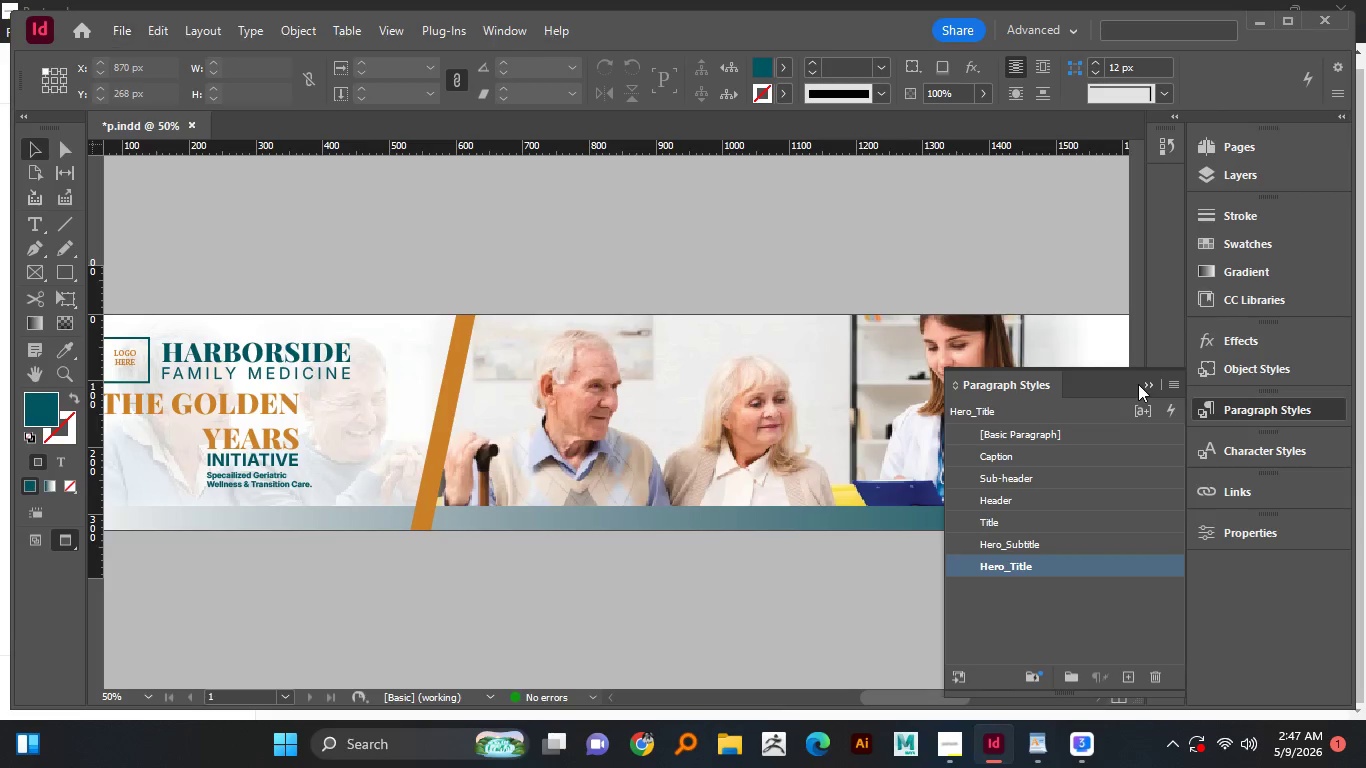 
double_click([1144, 382])
 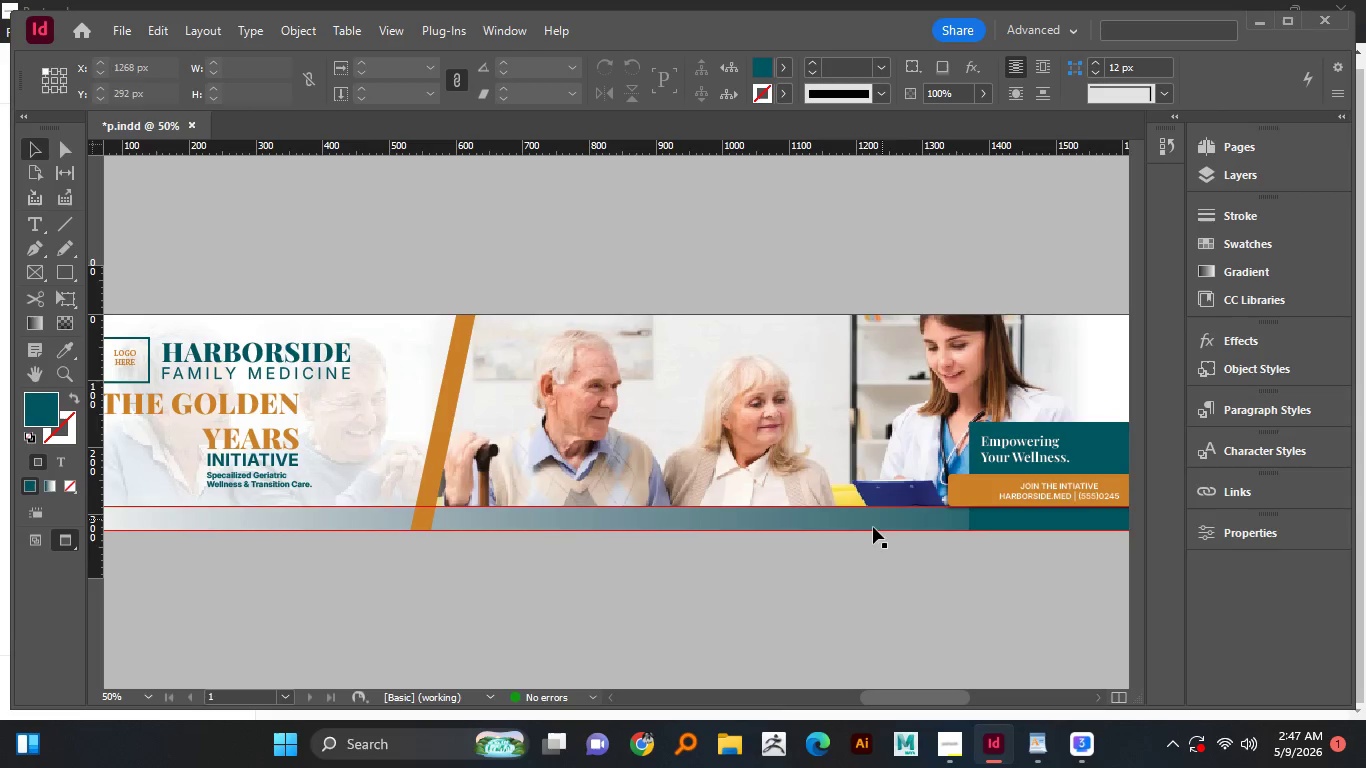 
left_click([865, 560])
 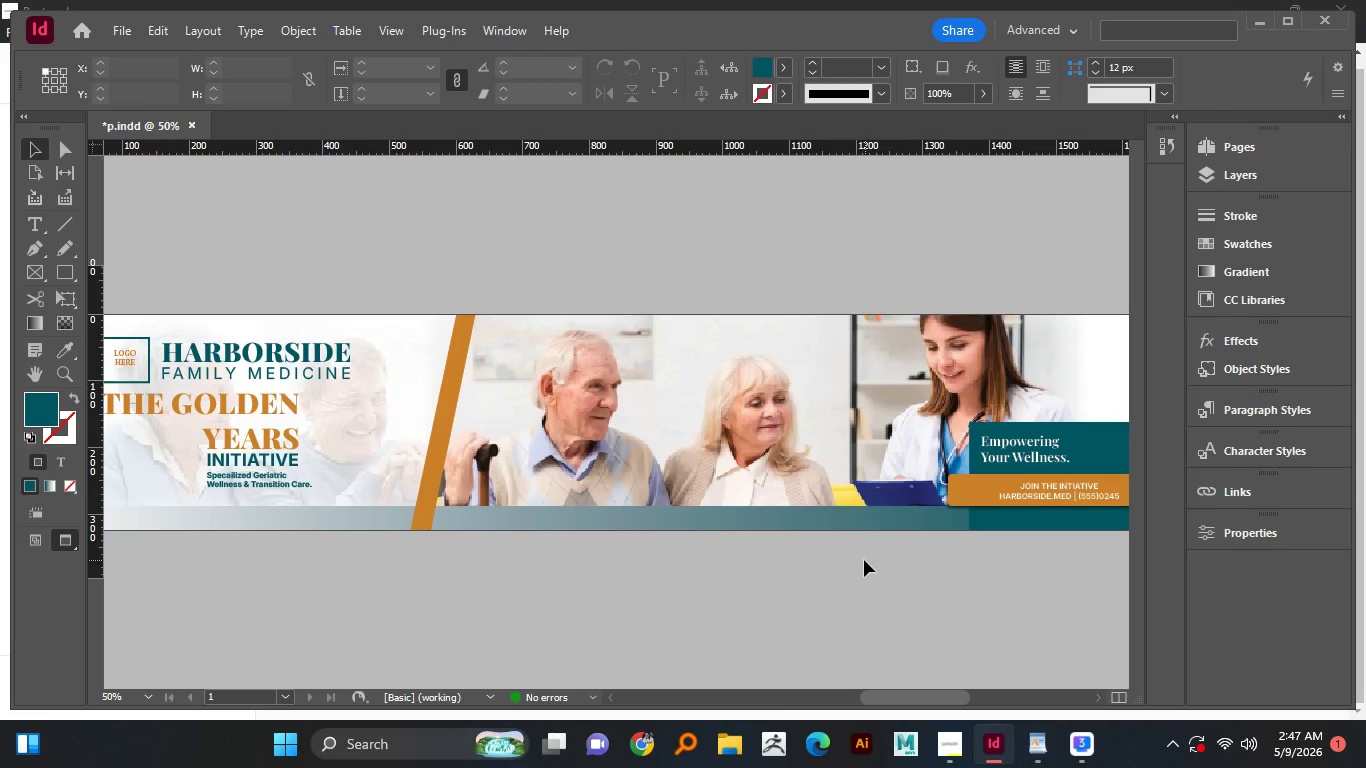 
hold_key(key=AltLeft, duration=0.61)
scroll: coordinate [860, 556], scroll_direction: down, amount: 1.0
 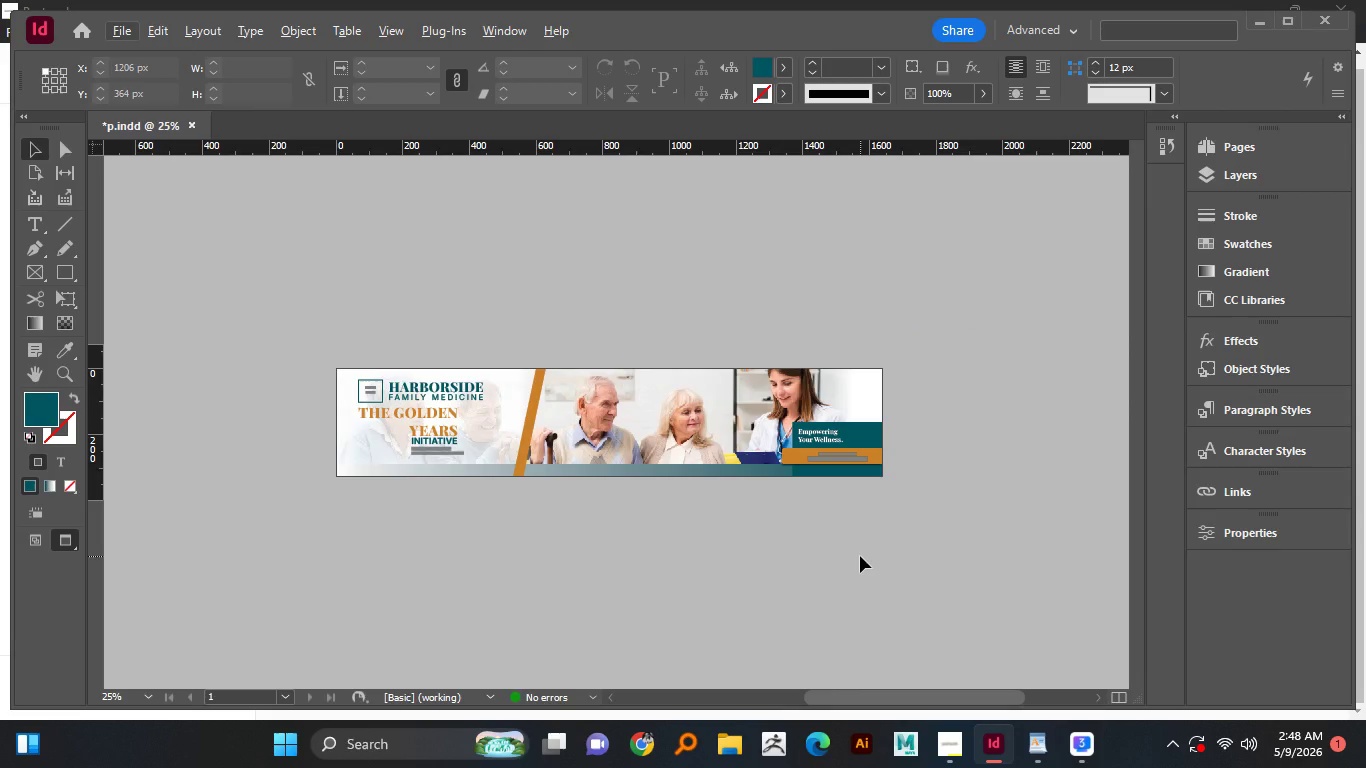 
scroll: coordinate [860, 556], scroll_direction: up, amount: 2.0
 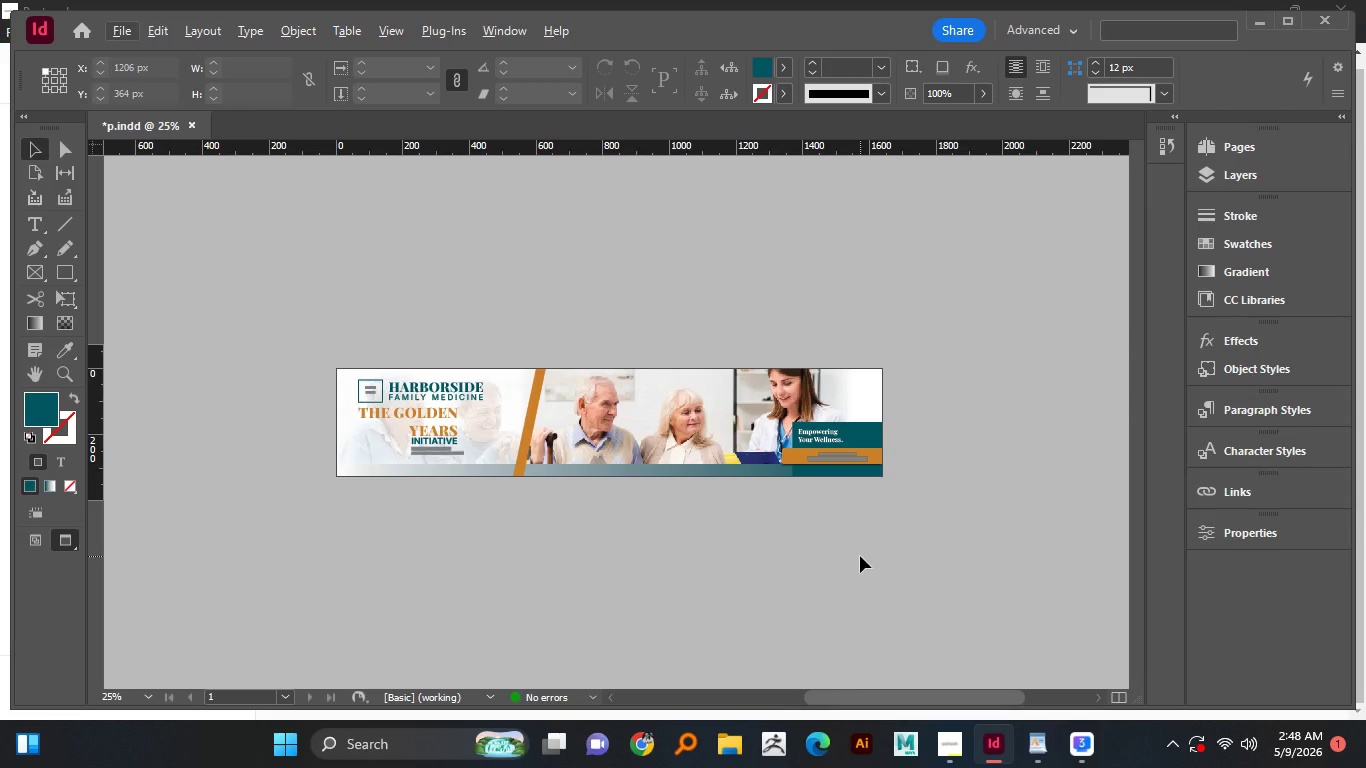 
key(Control+S)
 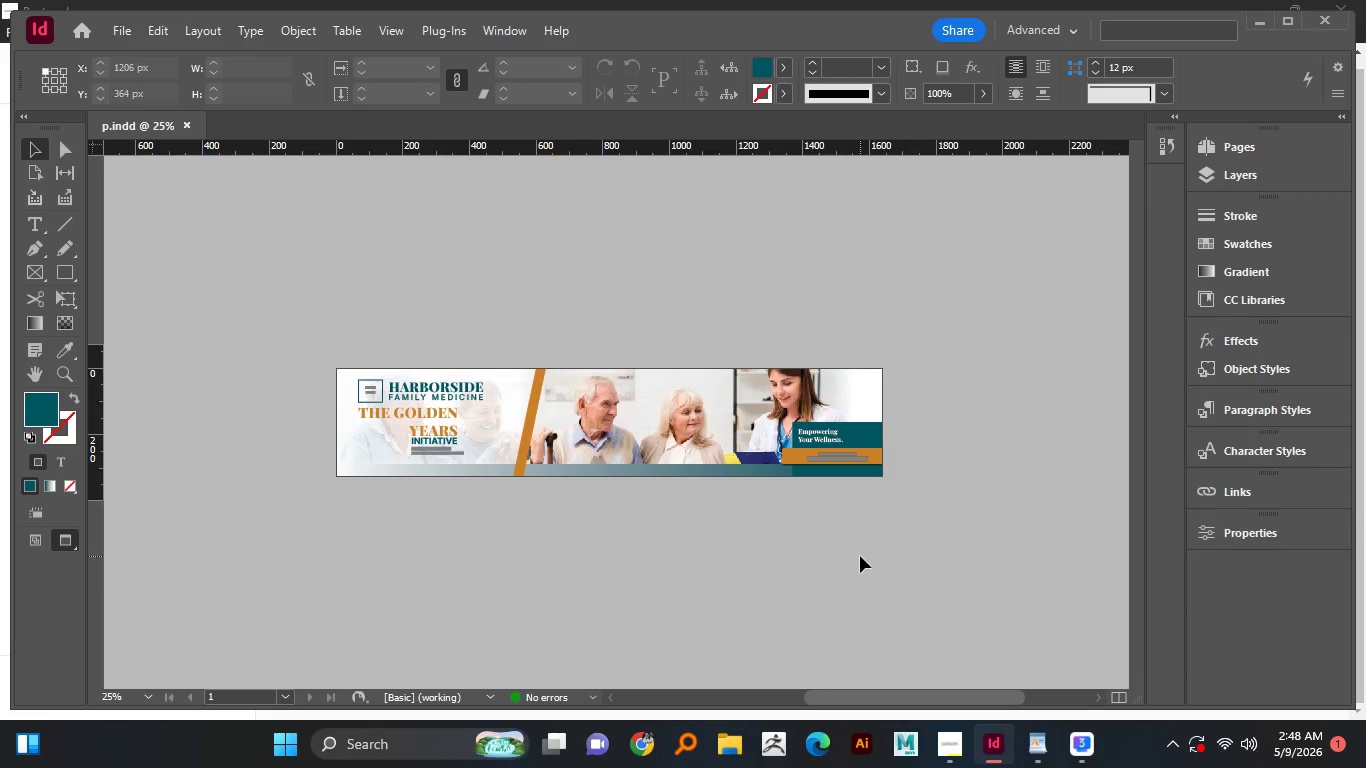 
wait(9.66)
 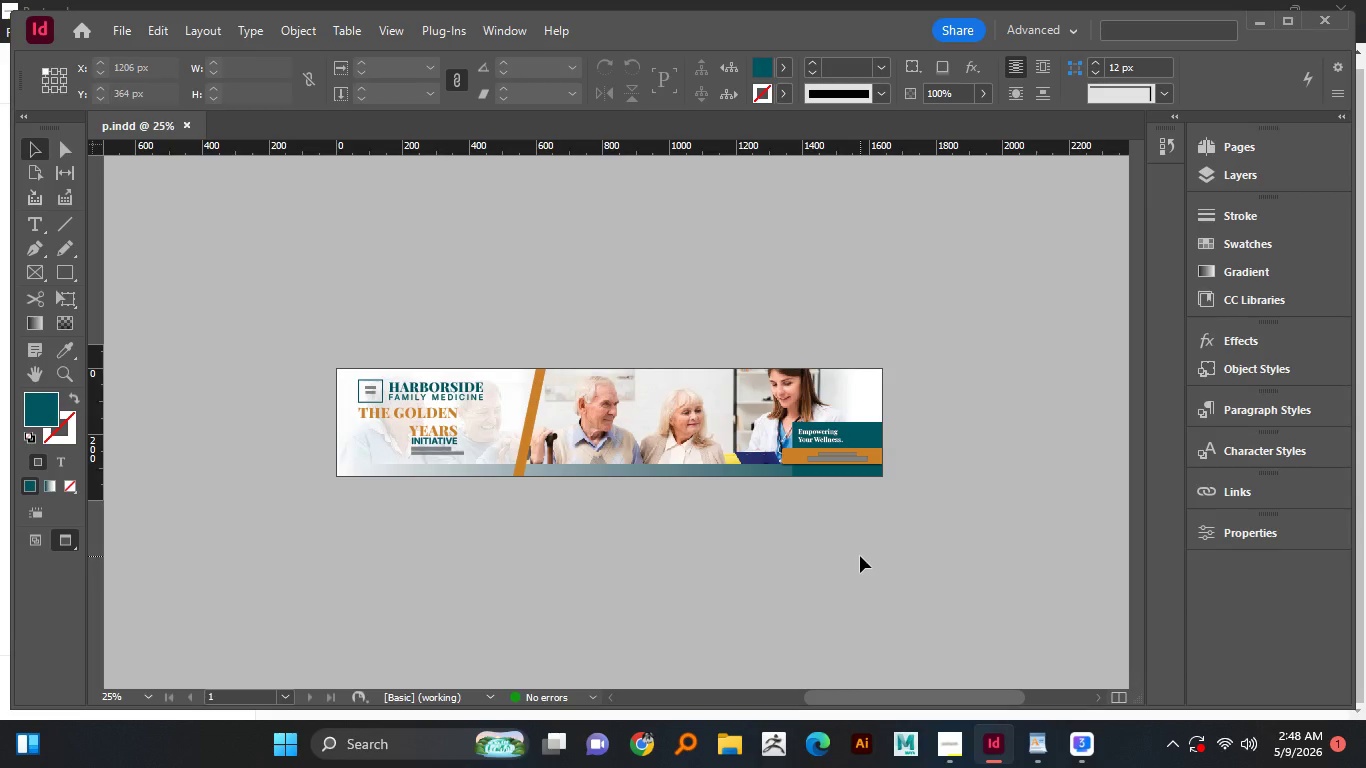 
hold_key(key=AltLeft, duration=0.62)
scroll: coordinate [754, 425], scroll_direction: up, amount: 1.0
 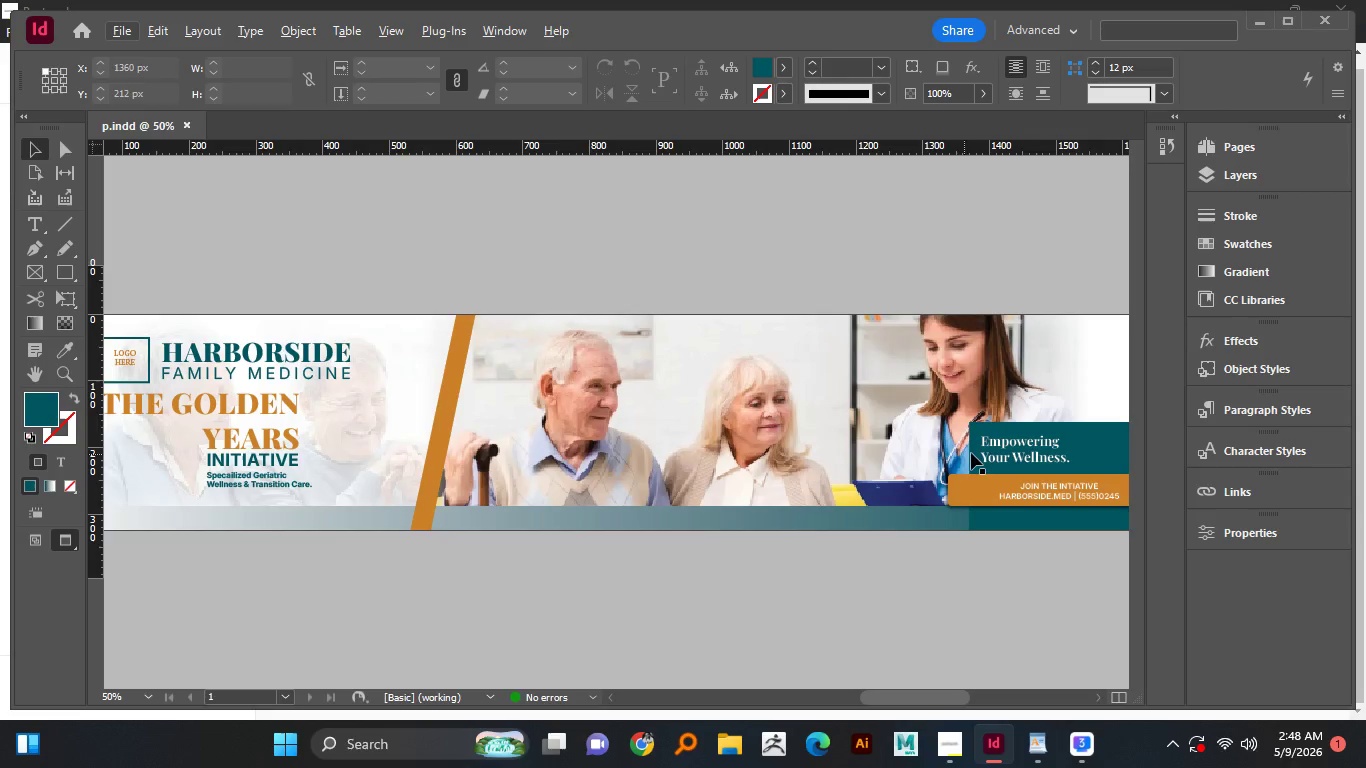 
left_click([1005, 451])
 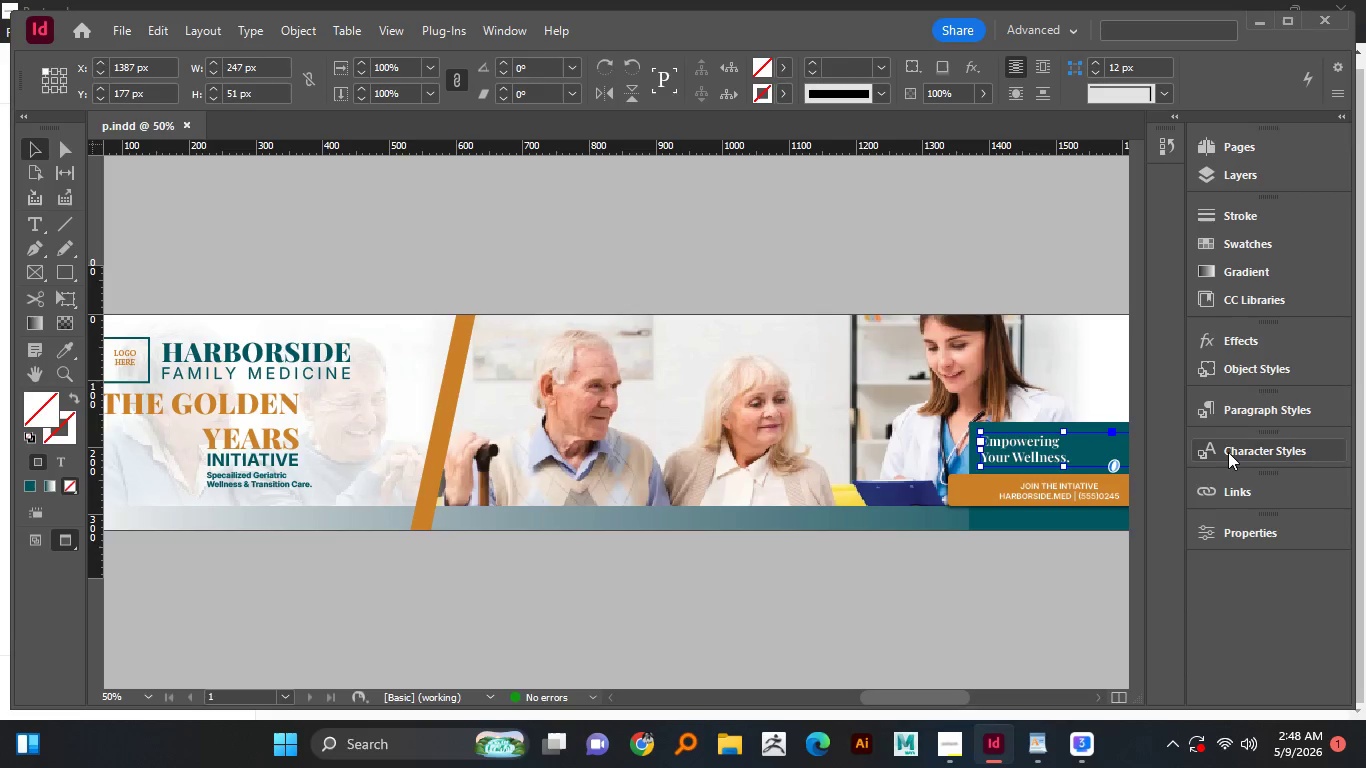 
left_click([1245, 417])
 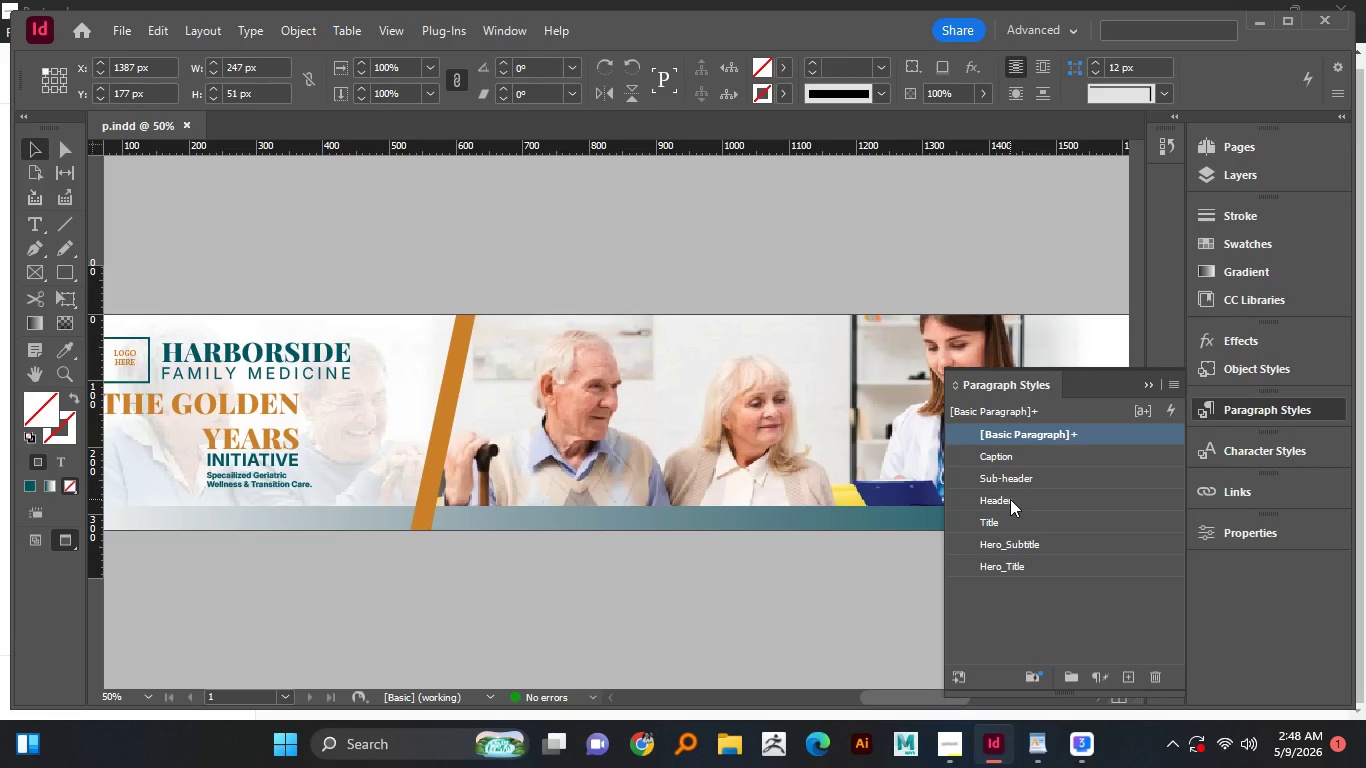 
left_click([1010, 499])
 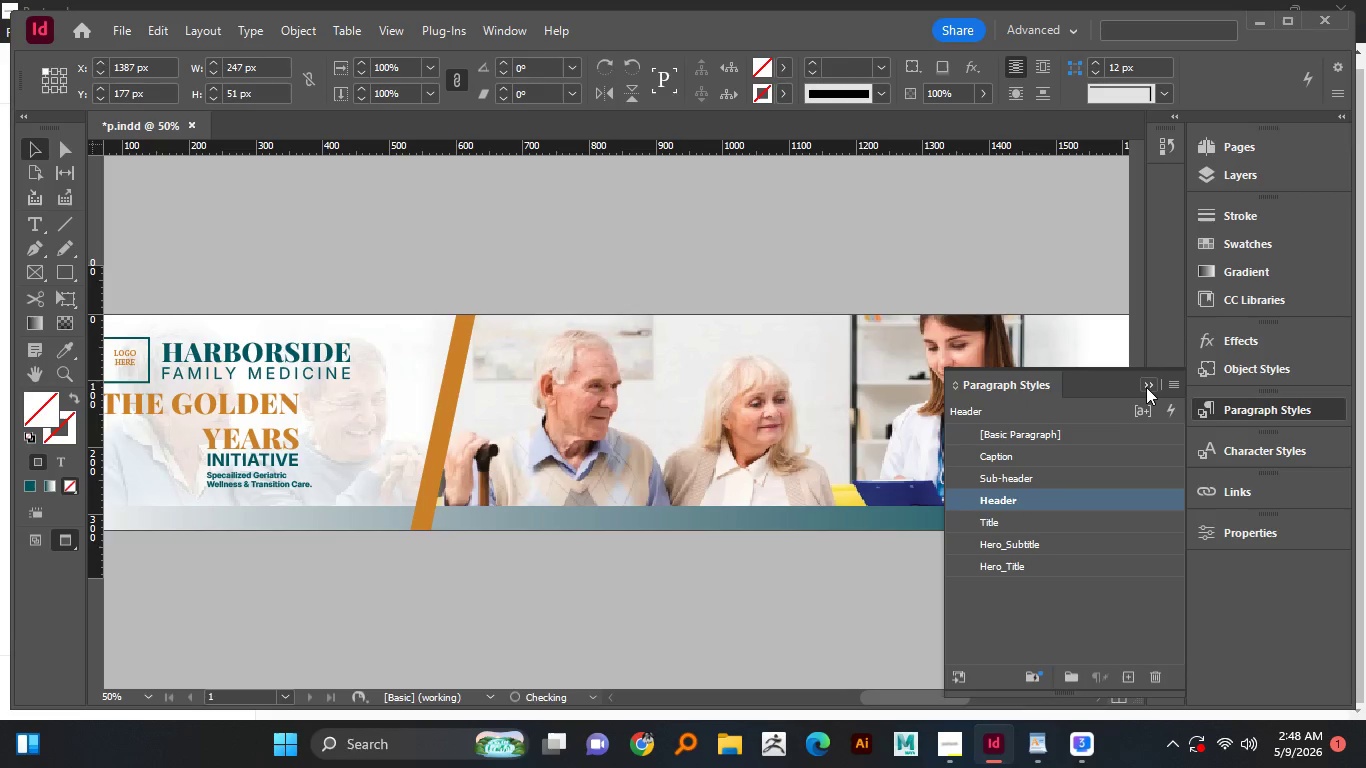 
left_click([1146, 387])
 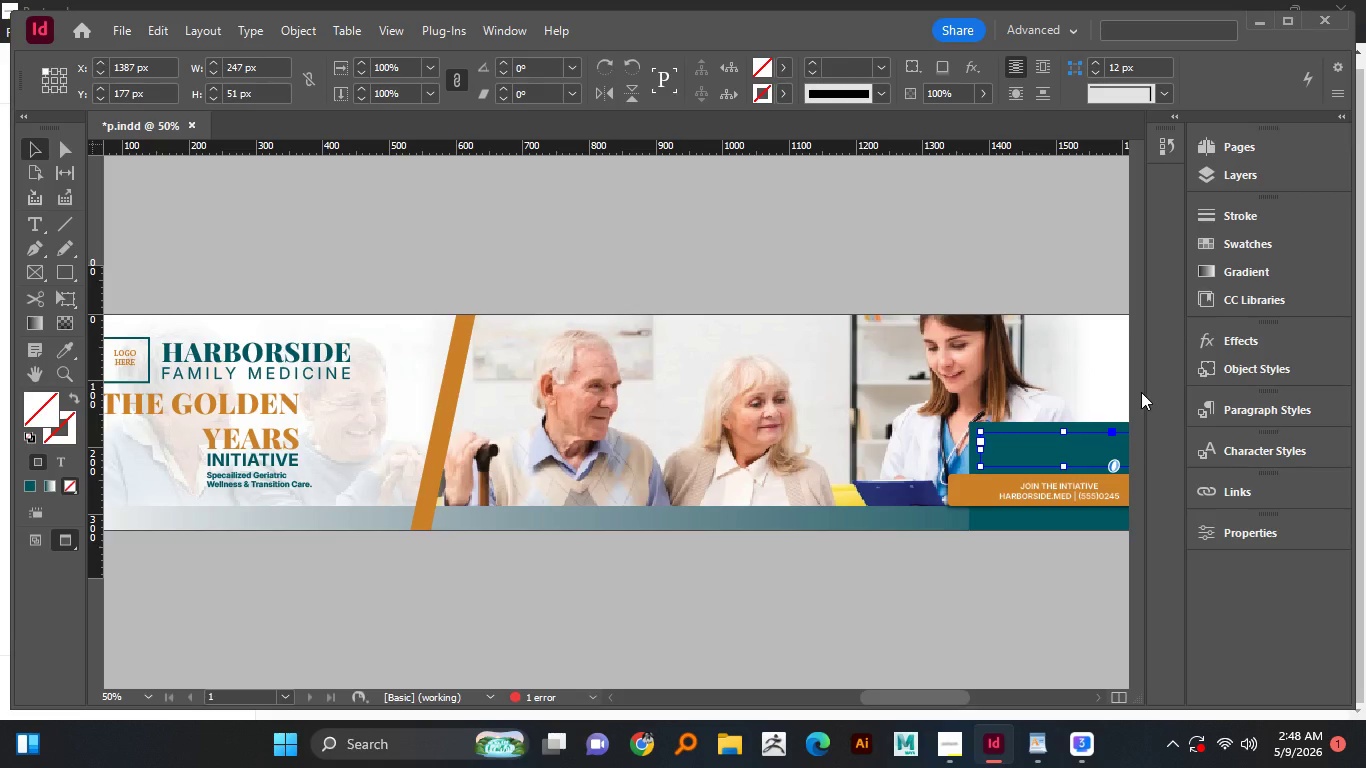 
wait(5.92)
 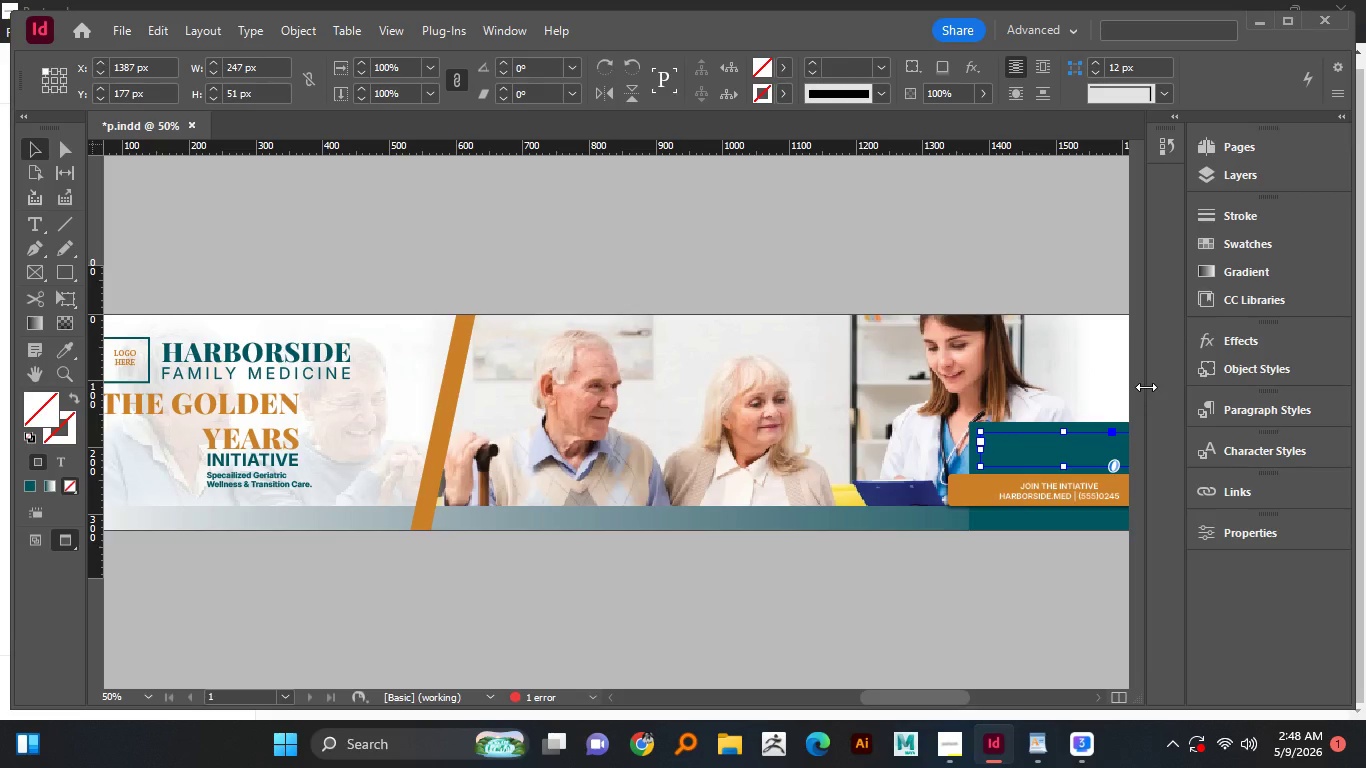 
left_click([1212, 234])
 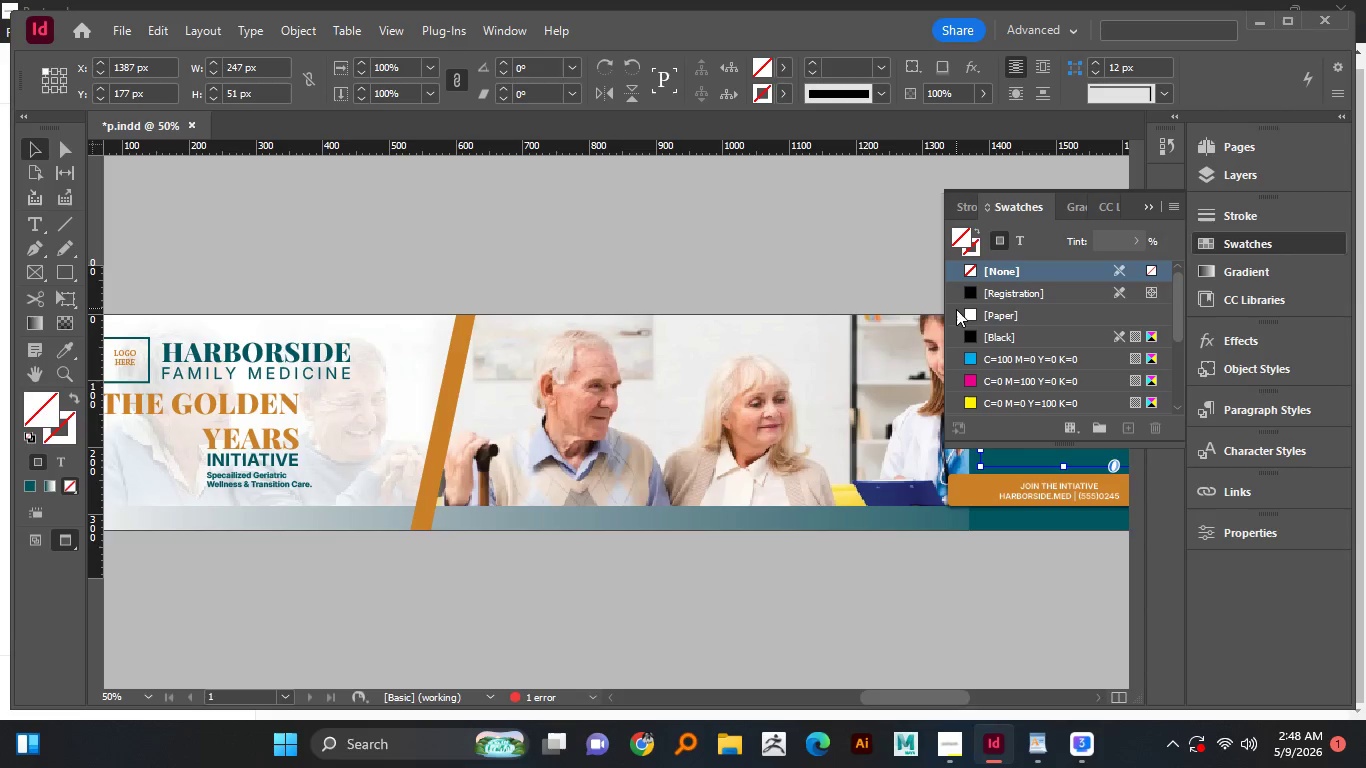 
left_click([968, 312])
 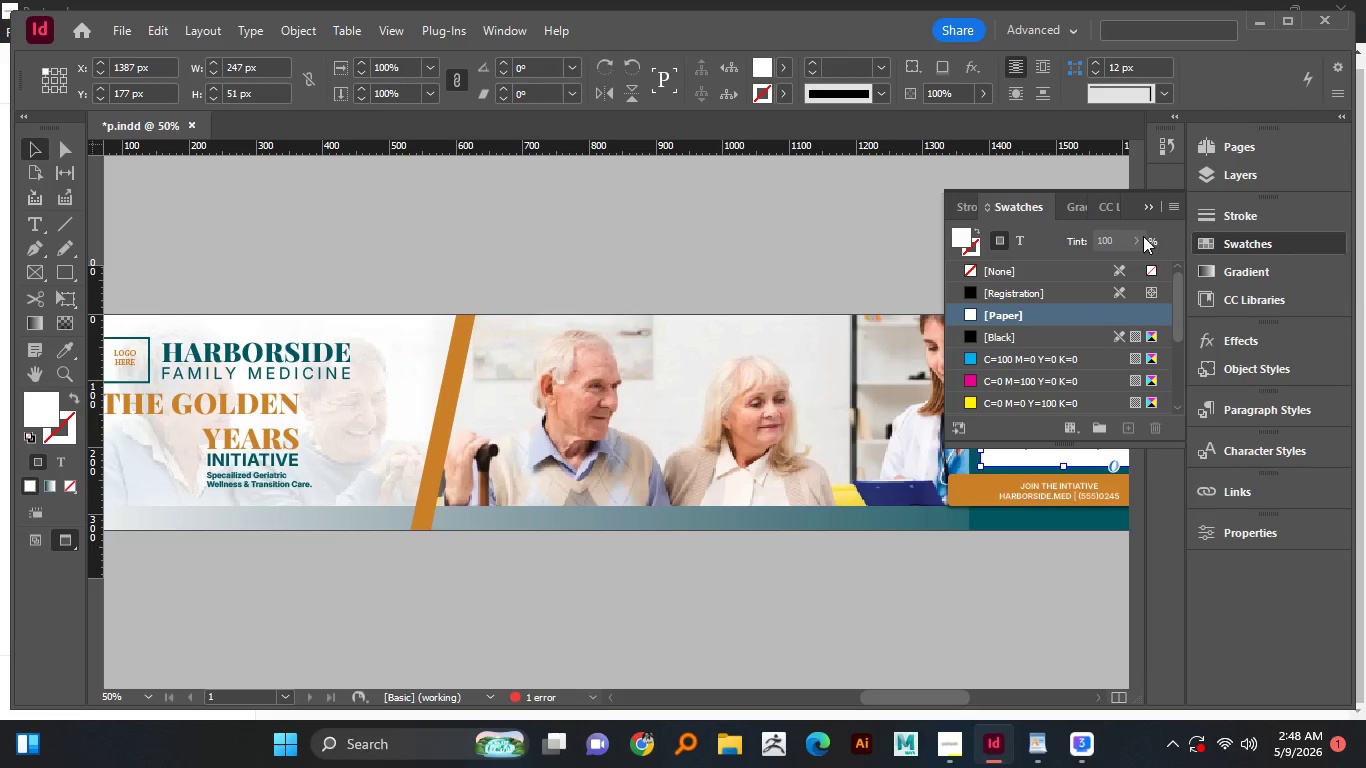 
left_click([1146, 216])
 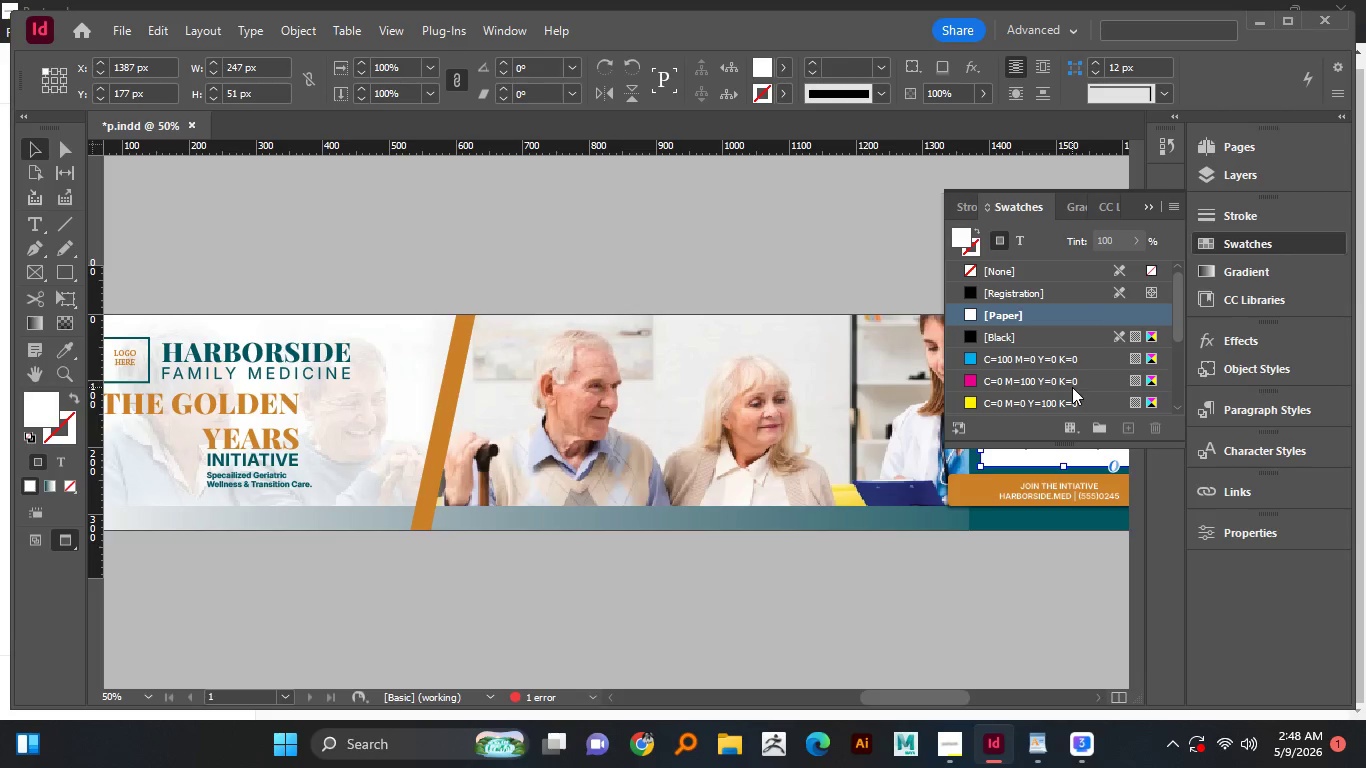 
key(Control+Z)
 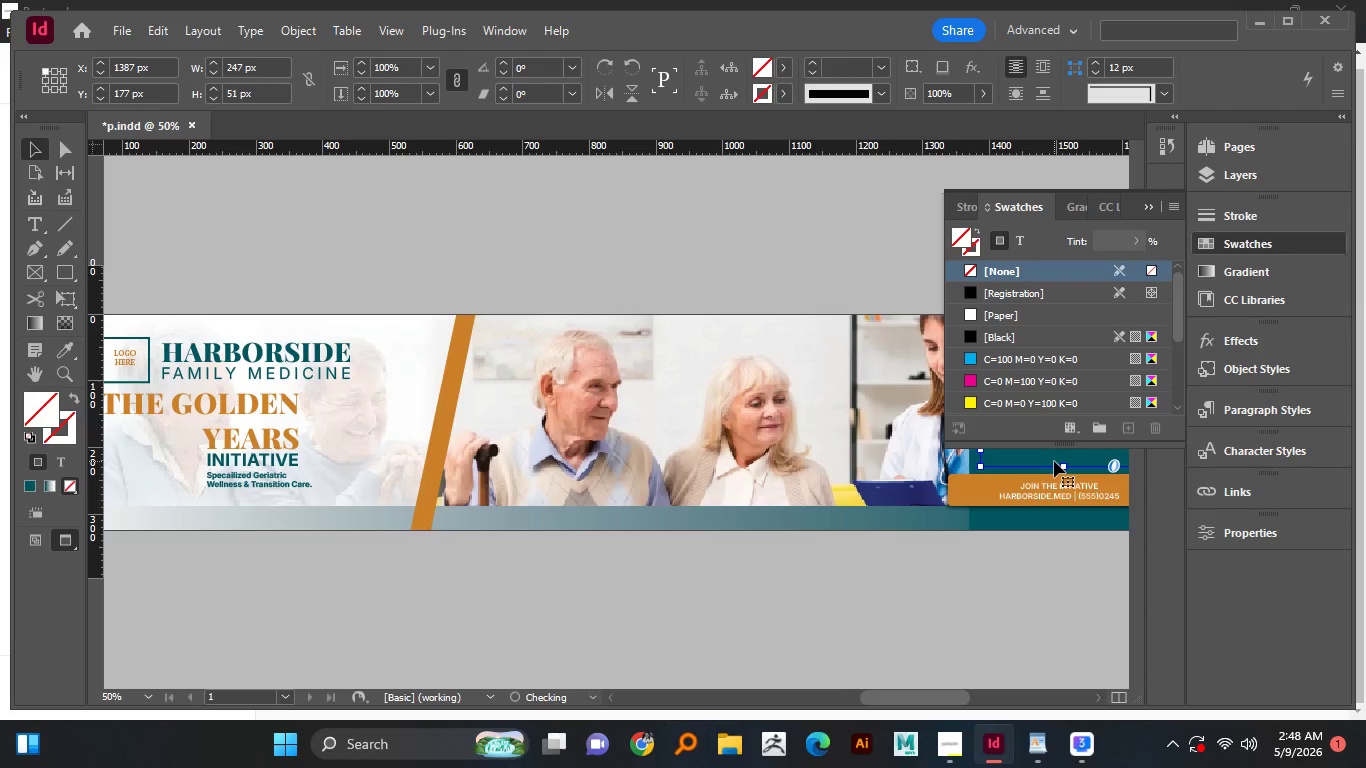 
double_click([1054, 461])
 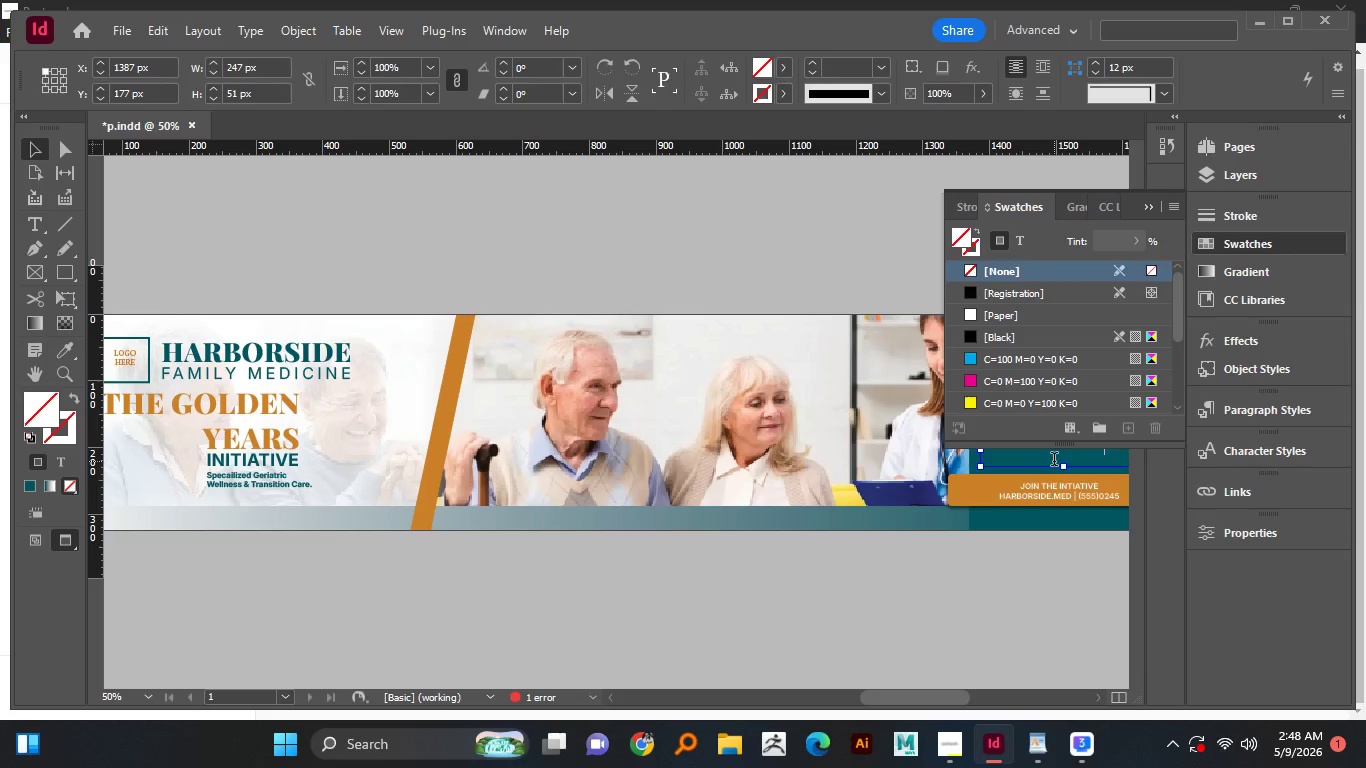 
key(Control+A)
 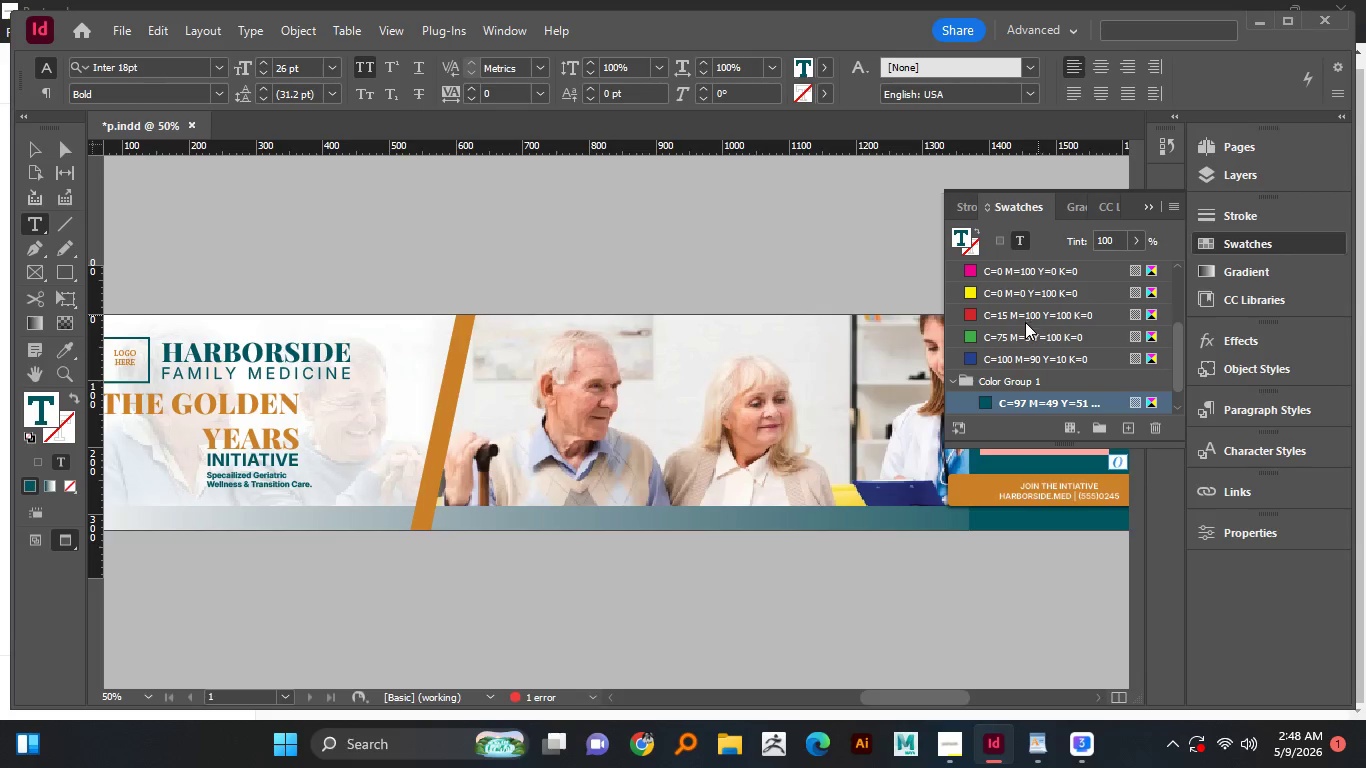 
scroll: coordinate [1013, 349], scroll_direction: up, amount: 6.0
 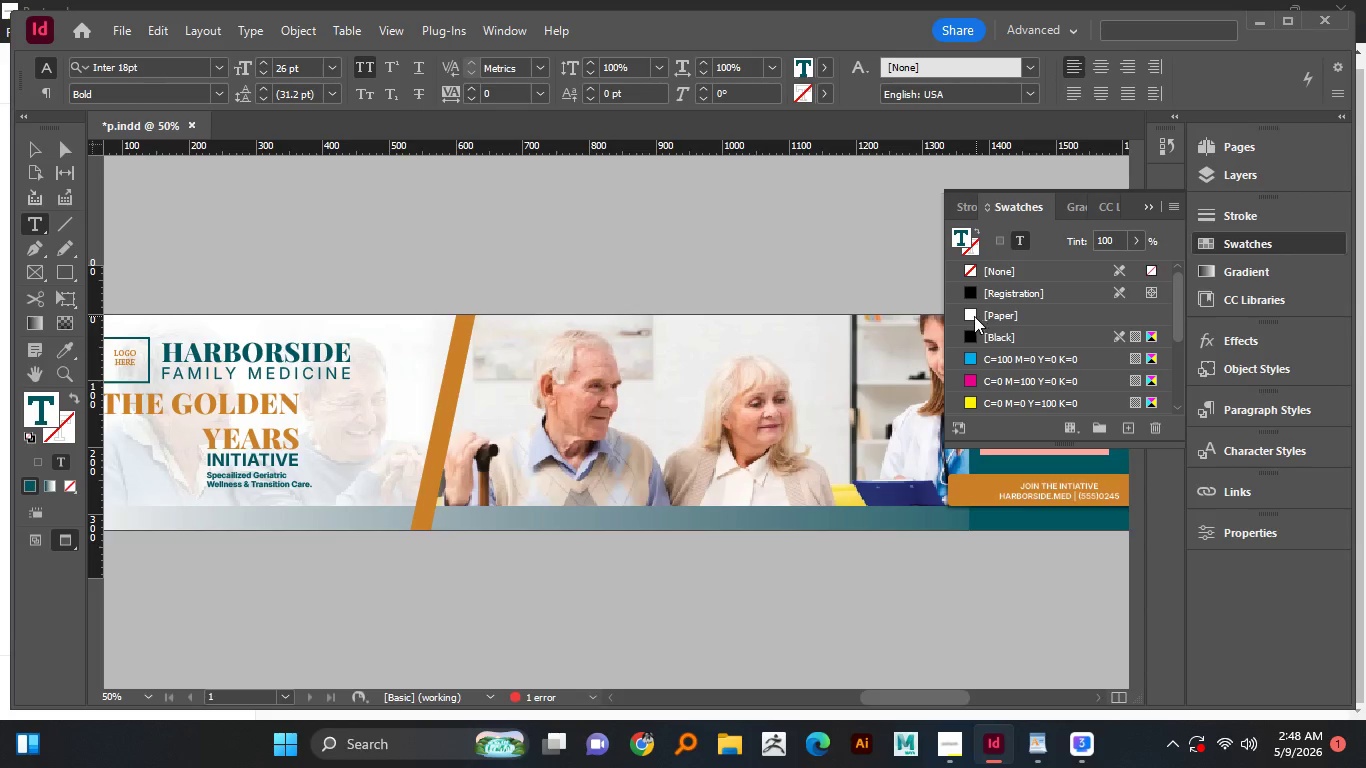 
left_click([970, 317])
 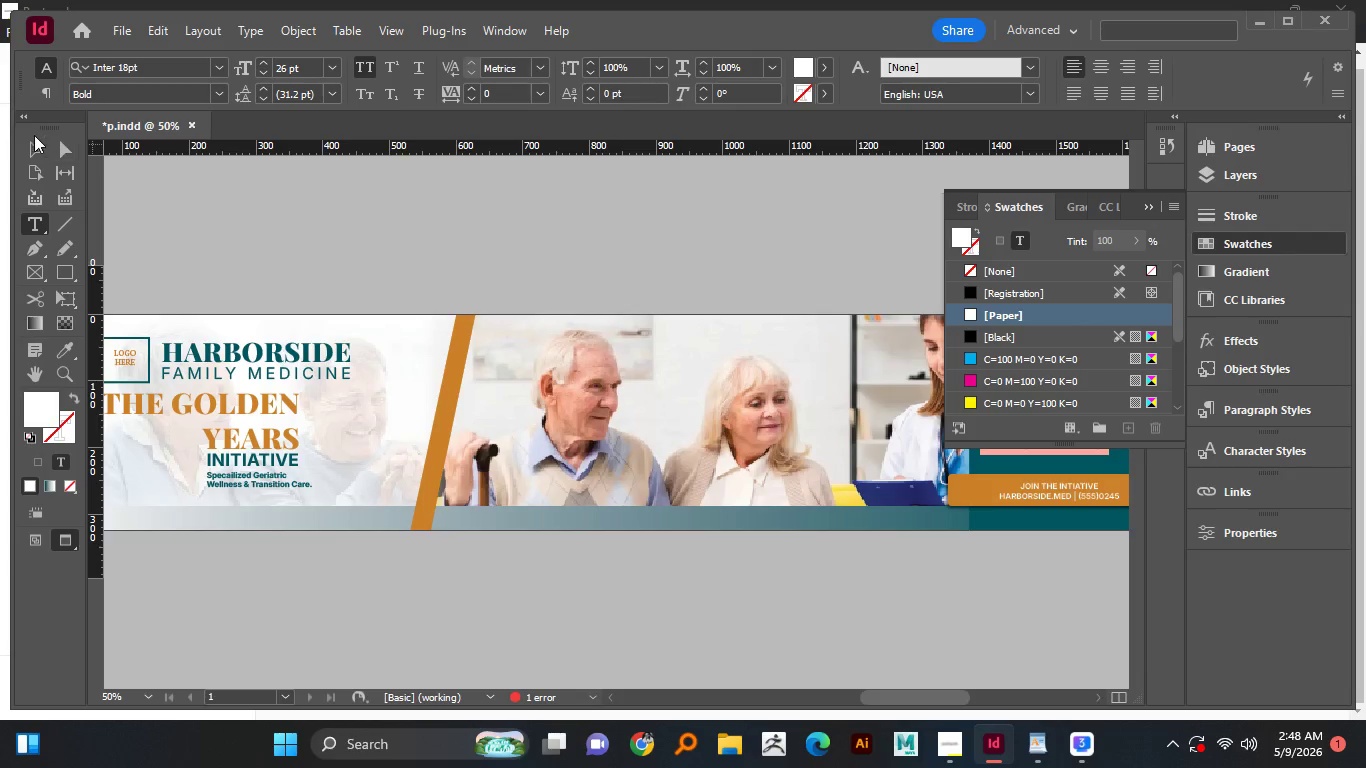 
left_click([35, 146])
 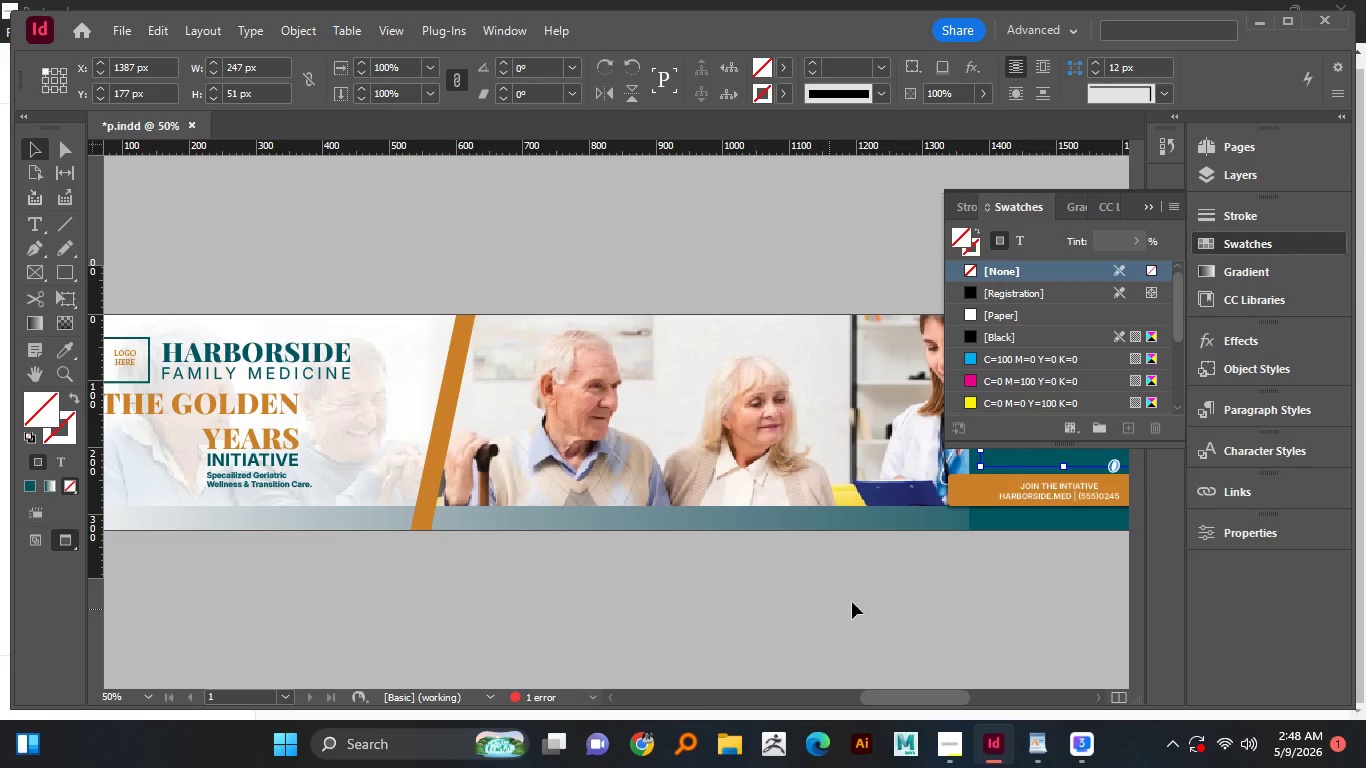 
left_click([859, 596])
 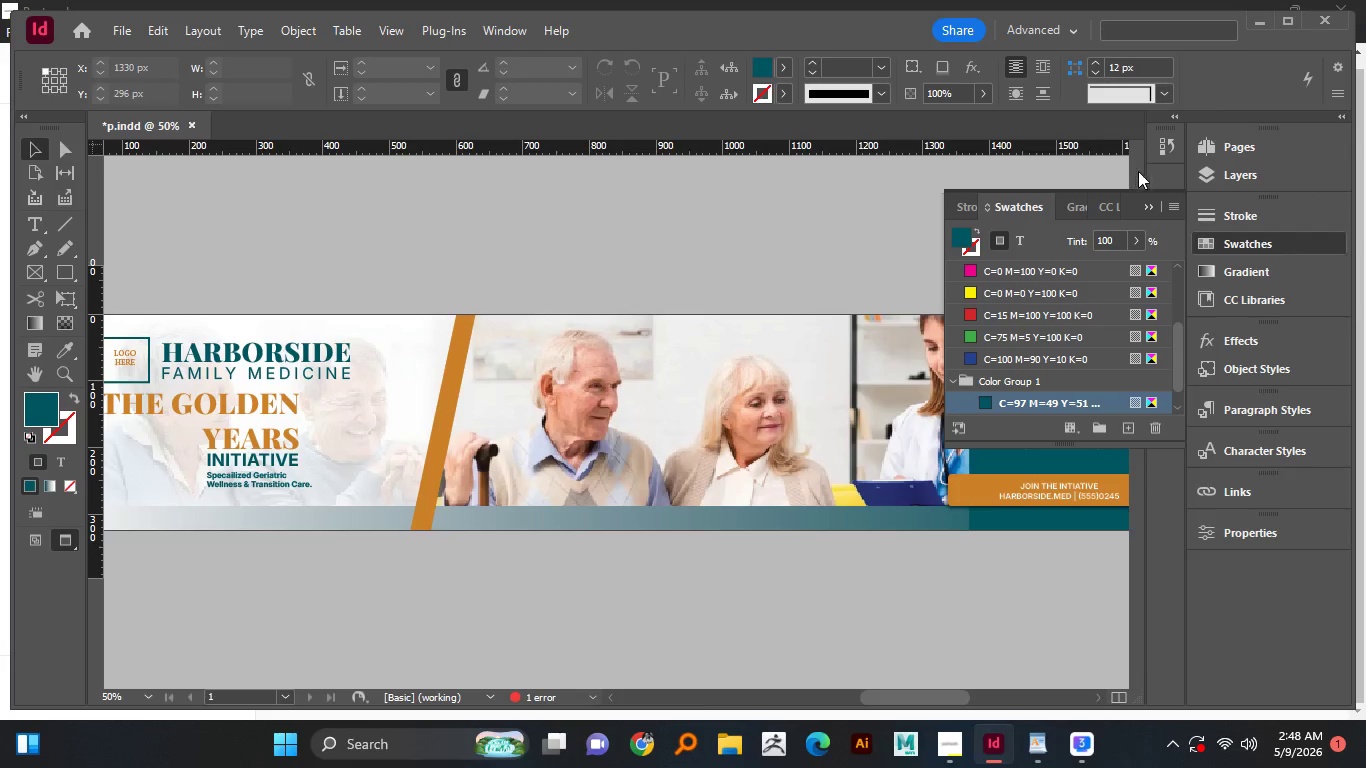 
left_click([1152, 208])
 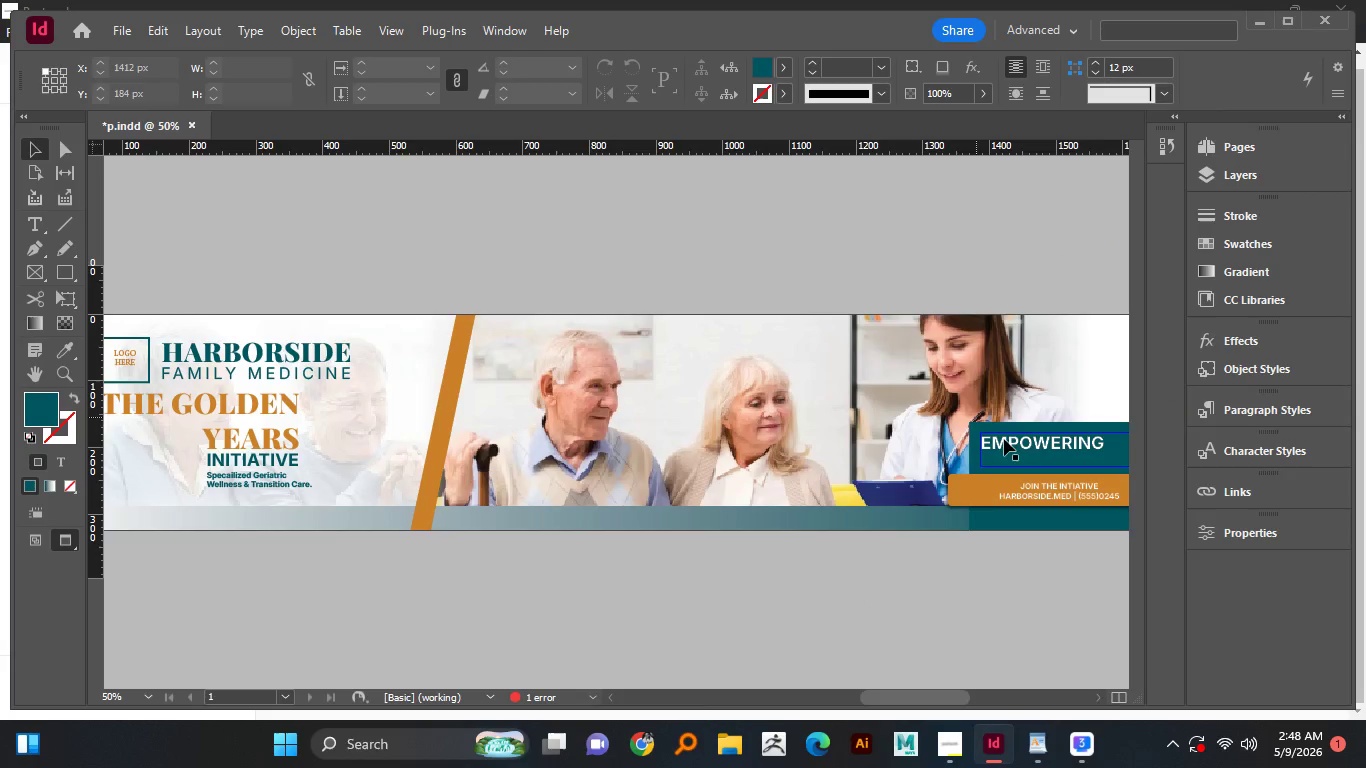 
left_click([1020, 439])
 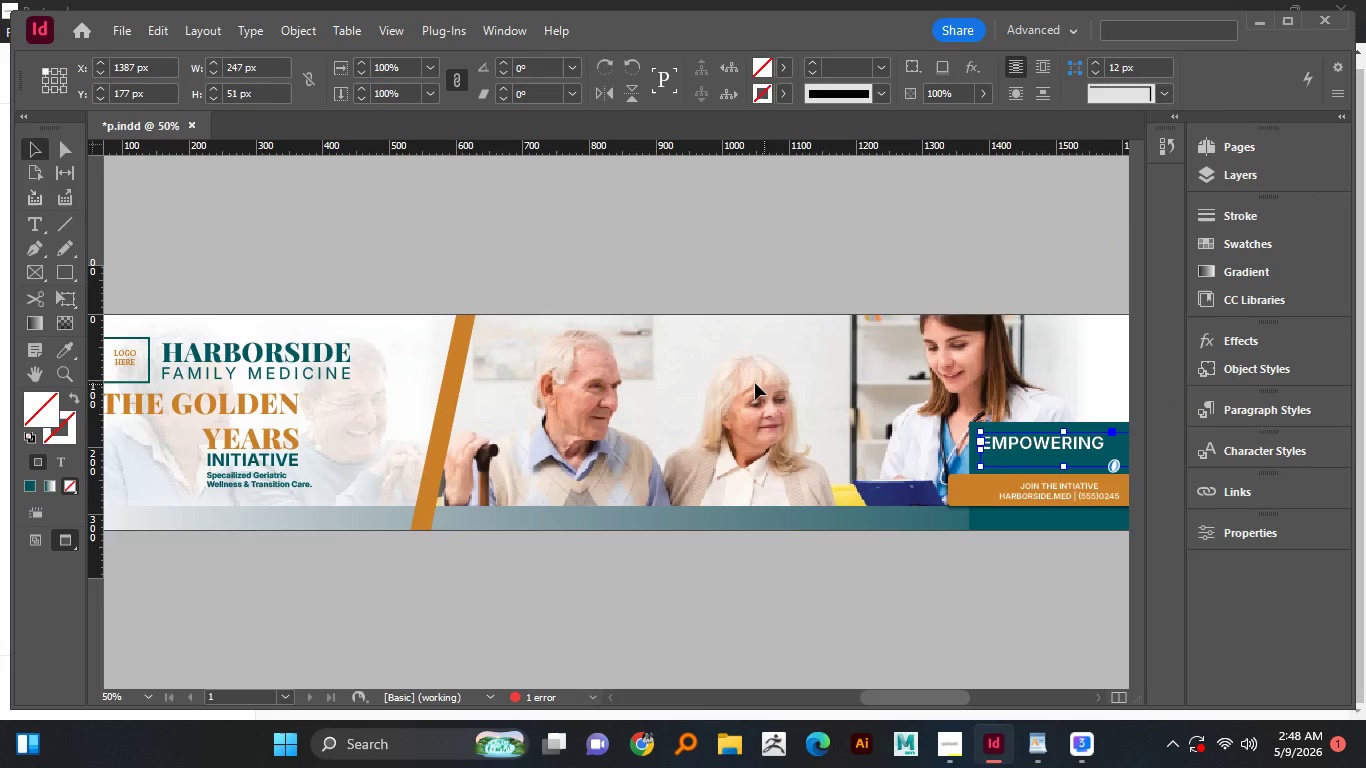 
scroll: coordinate [713, 383], scroll_direction: down, amount: 10.0
 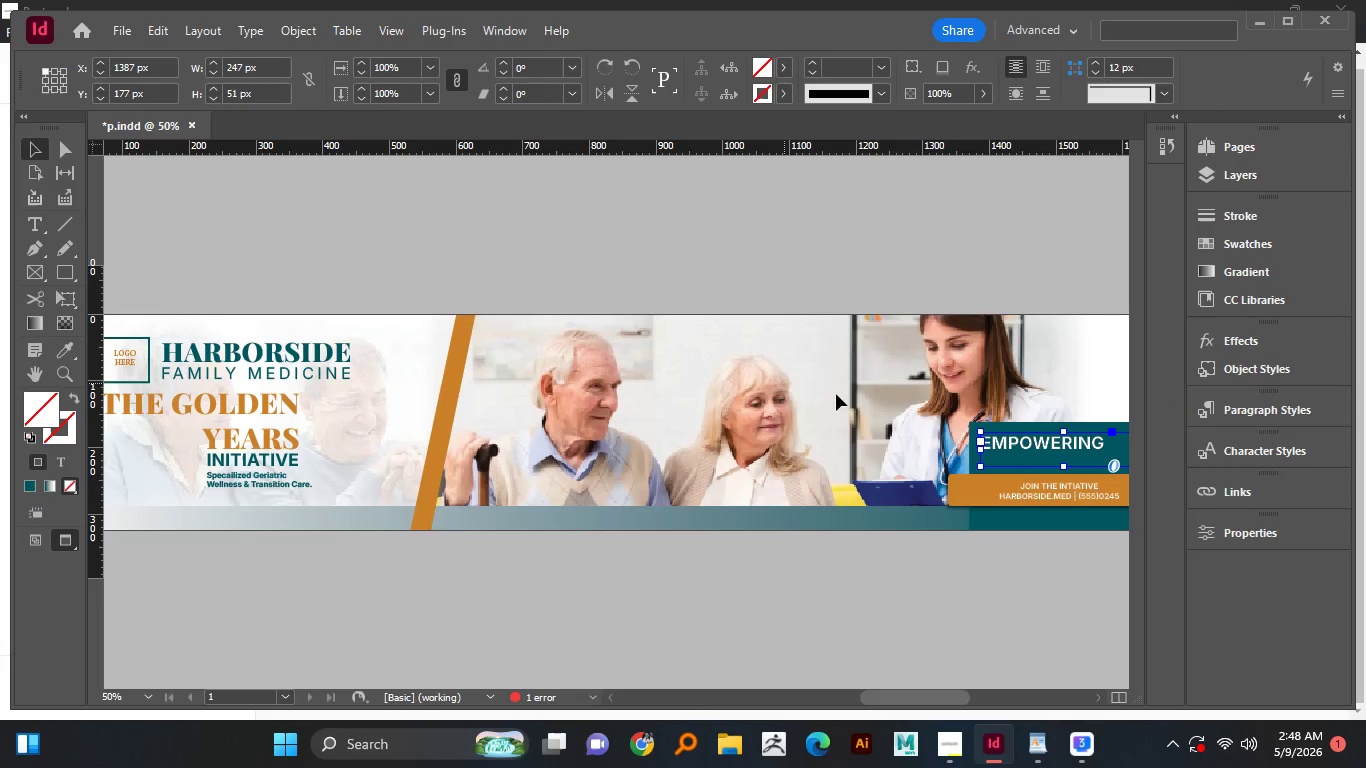 
hold_key(key=Space, duration=1.09)
 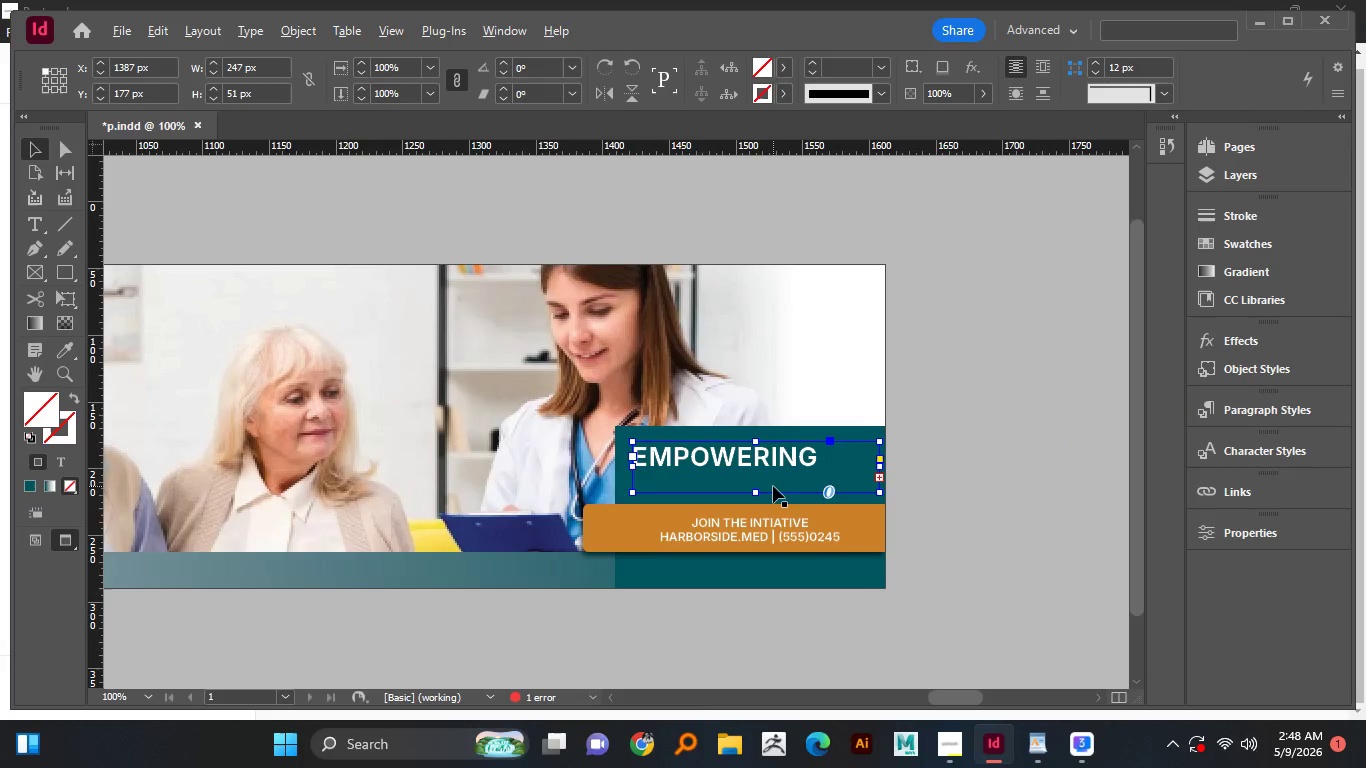 
left_click_drag(start_coordinate=[831, 395], to_coordinate=[541, 381])
 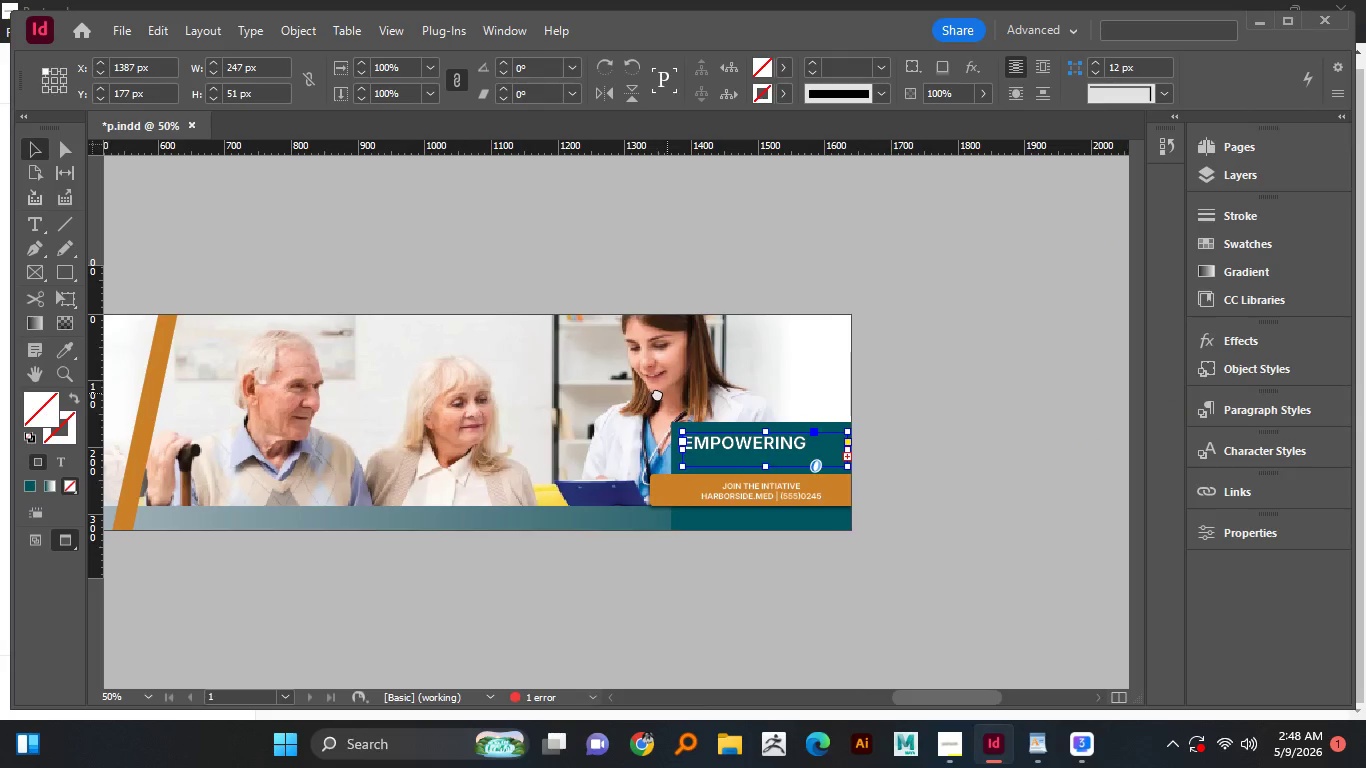 
left_click_drag(start_coordinate=[668, 393], to_coordinate=[657, 393])
 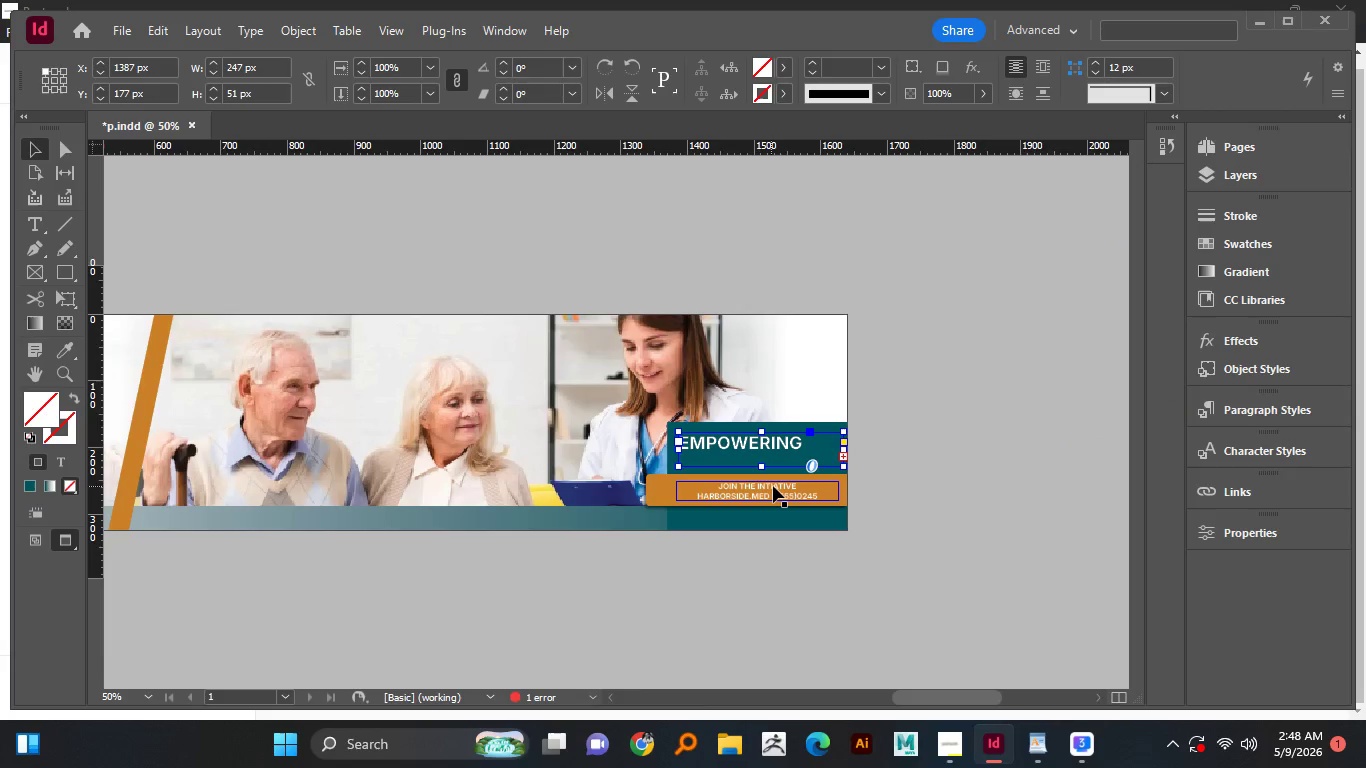 
hold_key(key=AltLeft, duration=0.72)
scroll: coordinate [773, 486], scroll_direction: up, amount: 2.0
 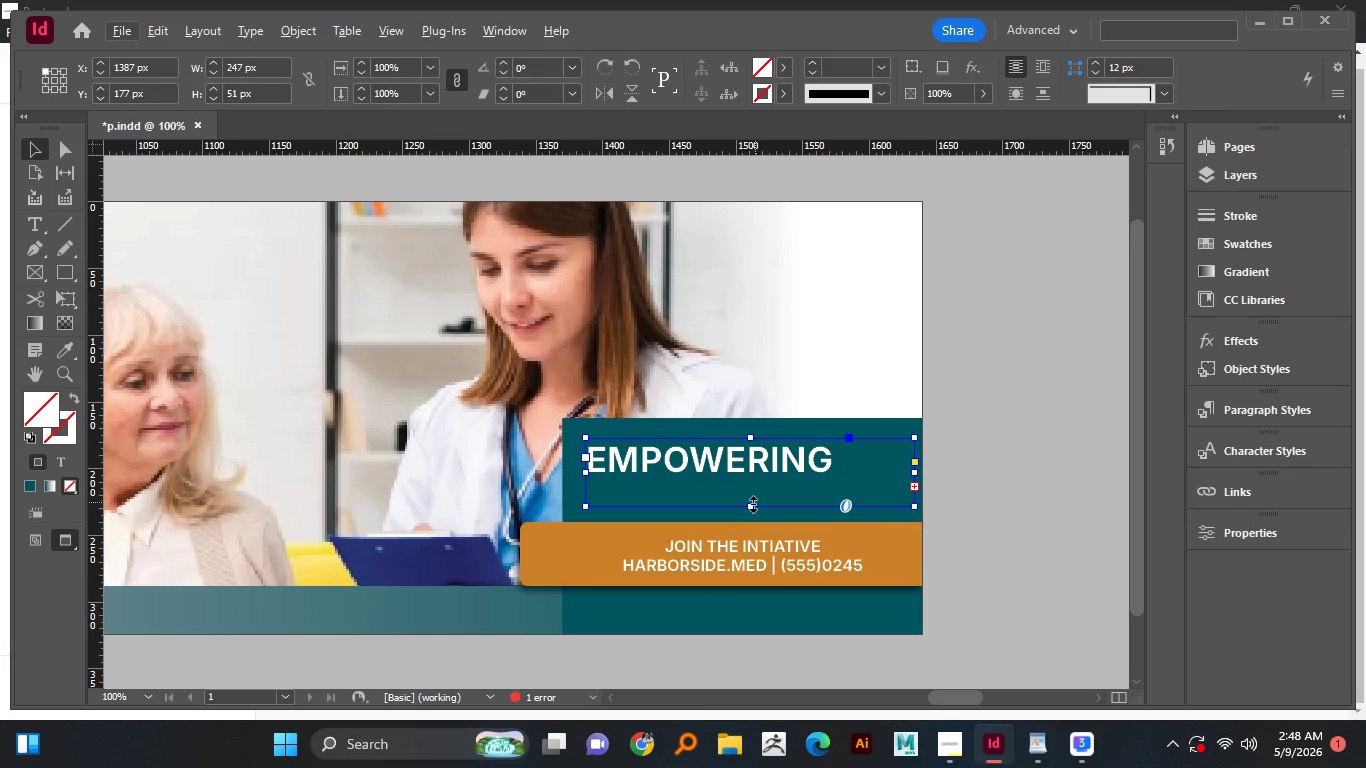 
left_click_drag(start_coordinate=[750, 507], to_coordinate=[750, 520])
 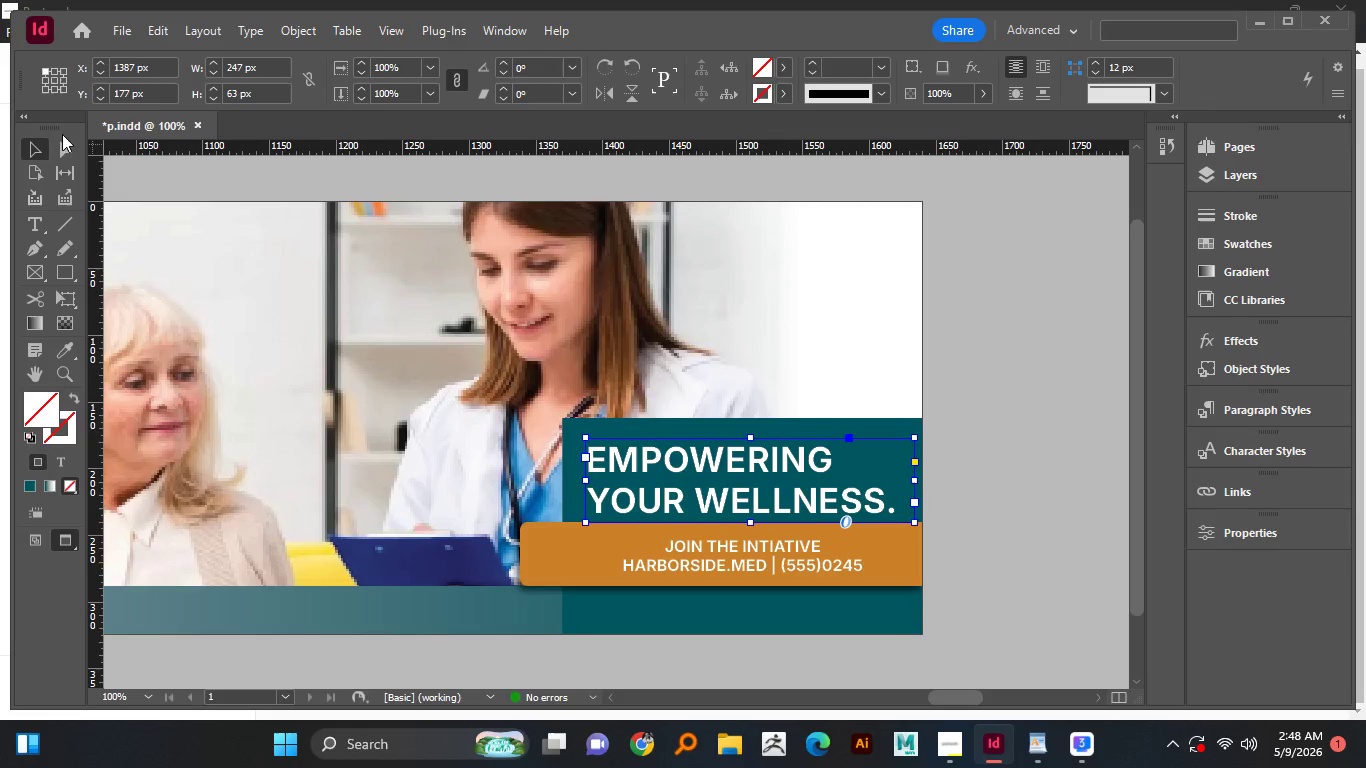 
left_click([46, 150])
 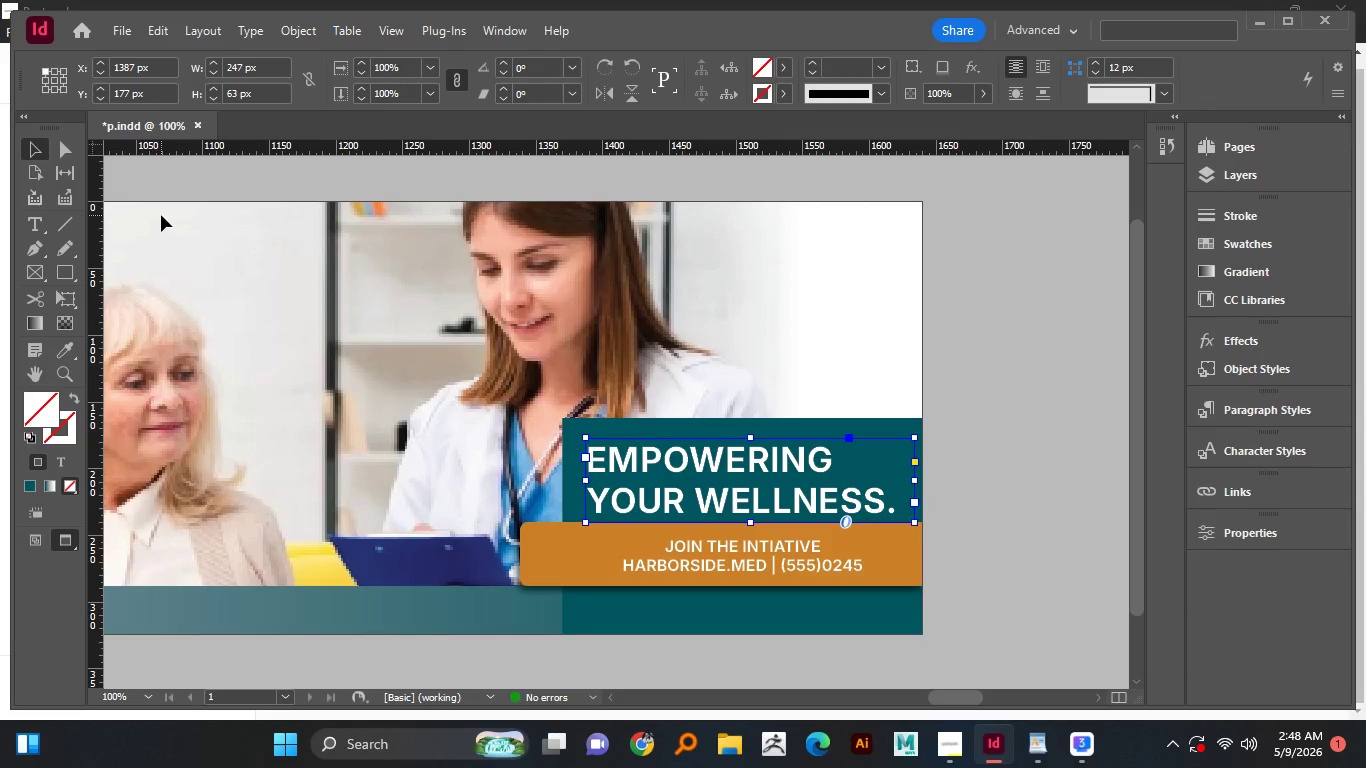 
key(ArrowUp)
 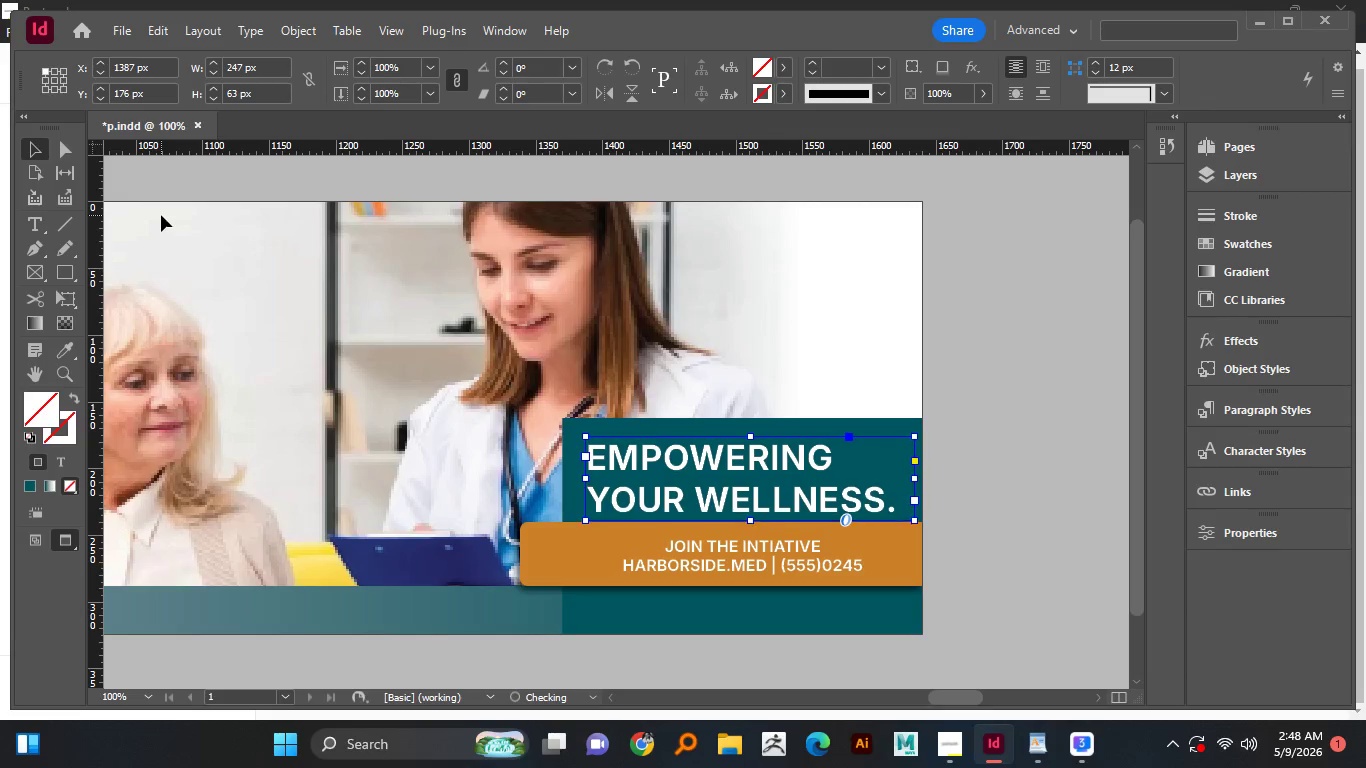 
key(ArrowUp)
 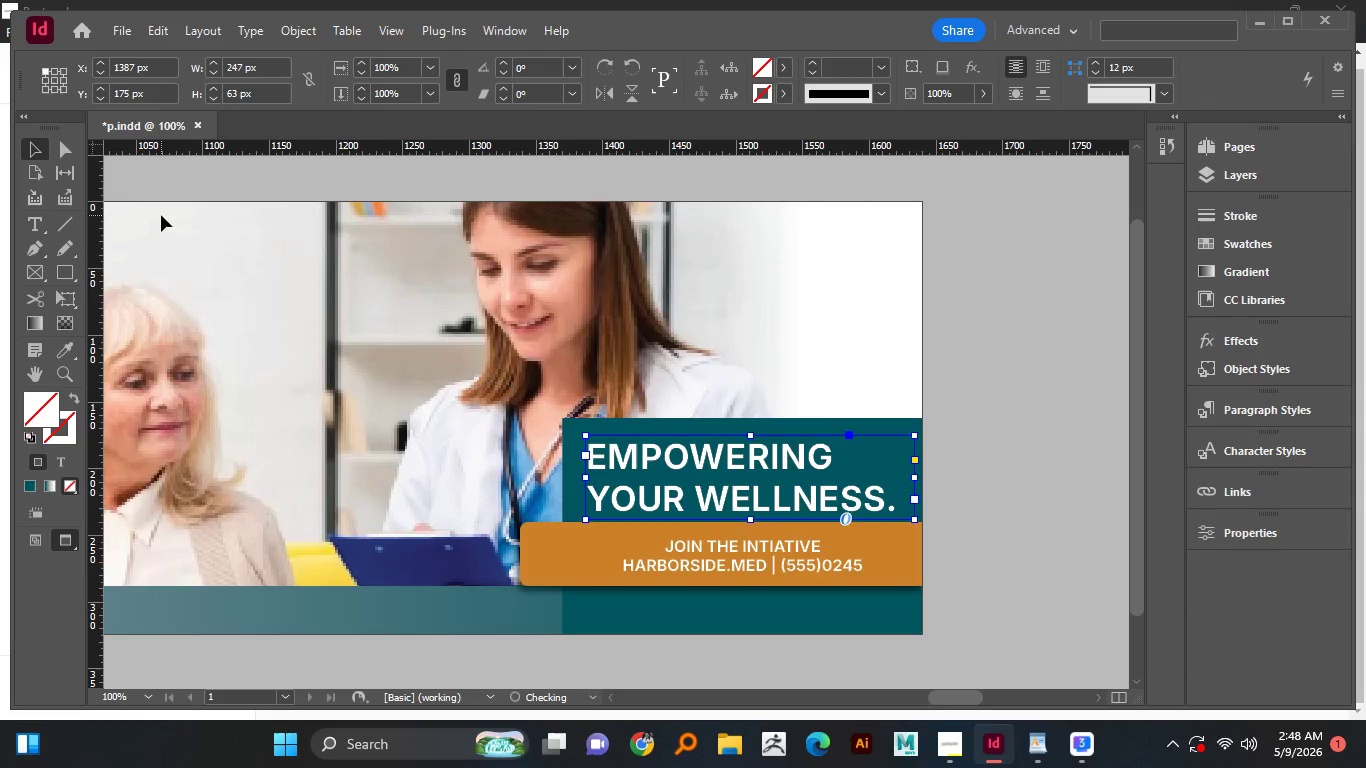 
key(ArrowUp)
 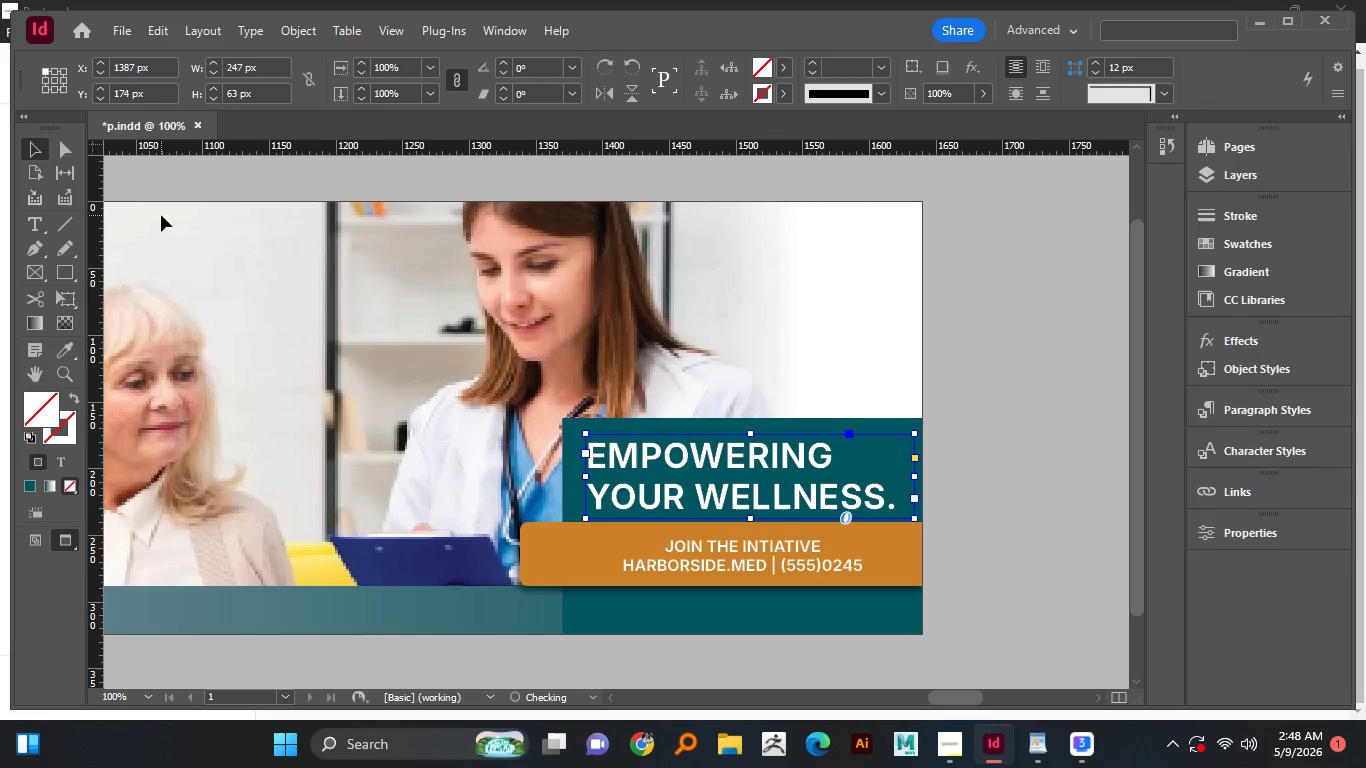 
key(ArrowUp)
 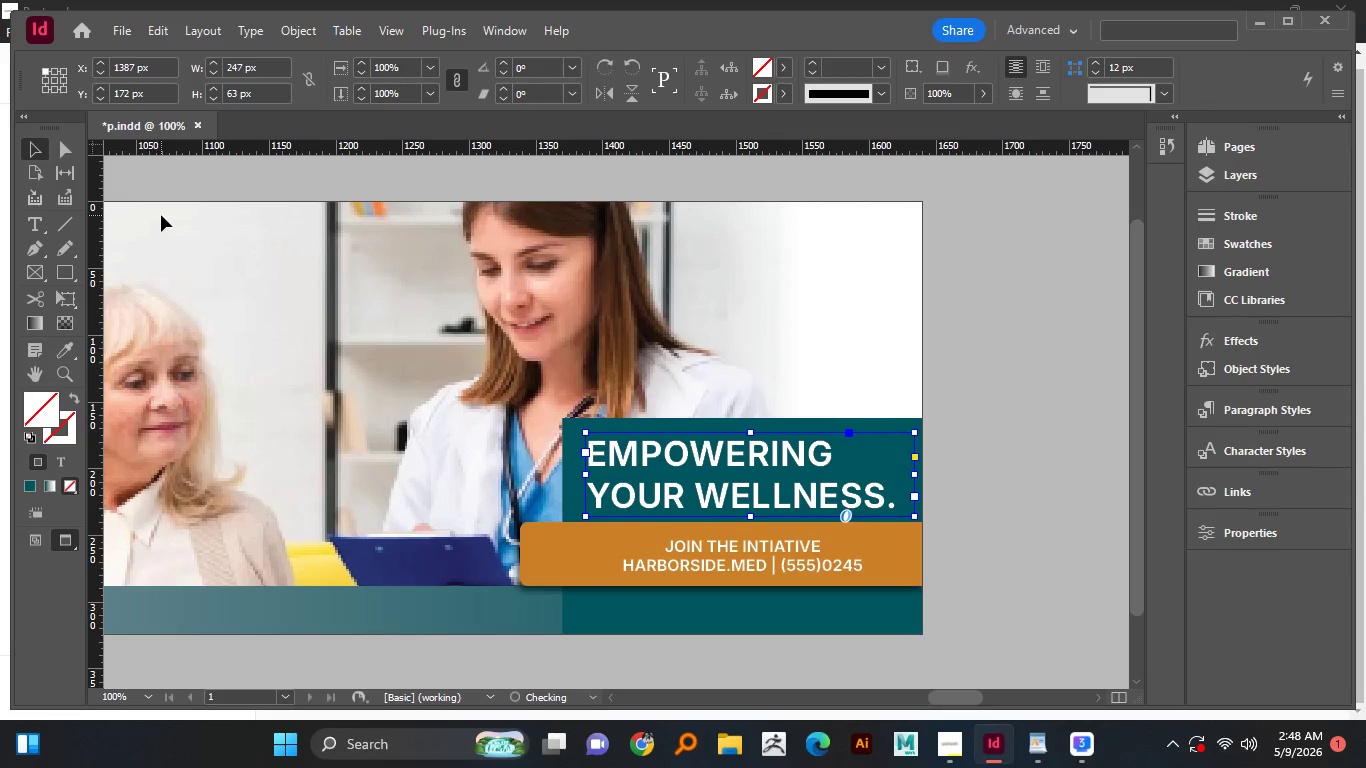 
key(ArrowUp)
 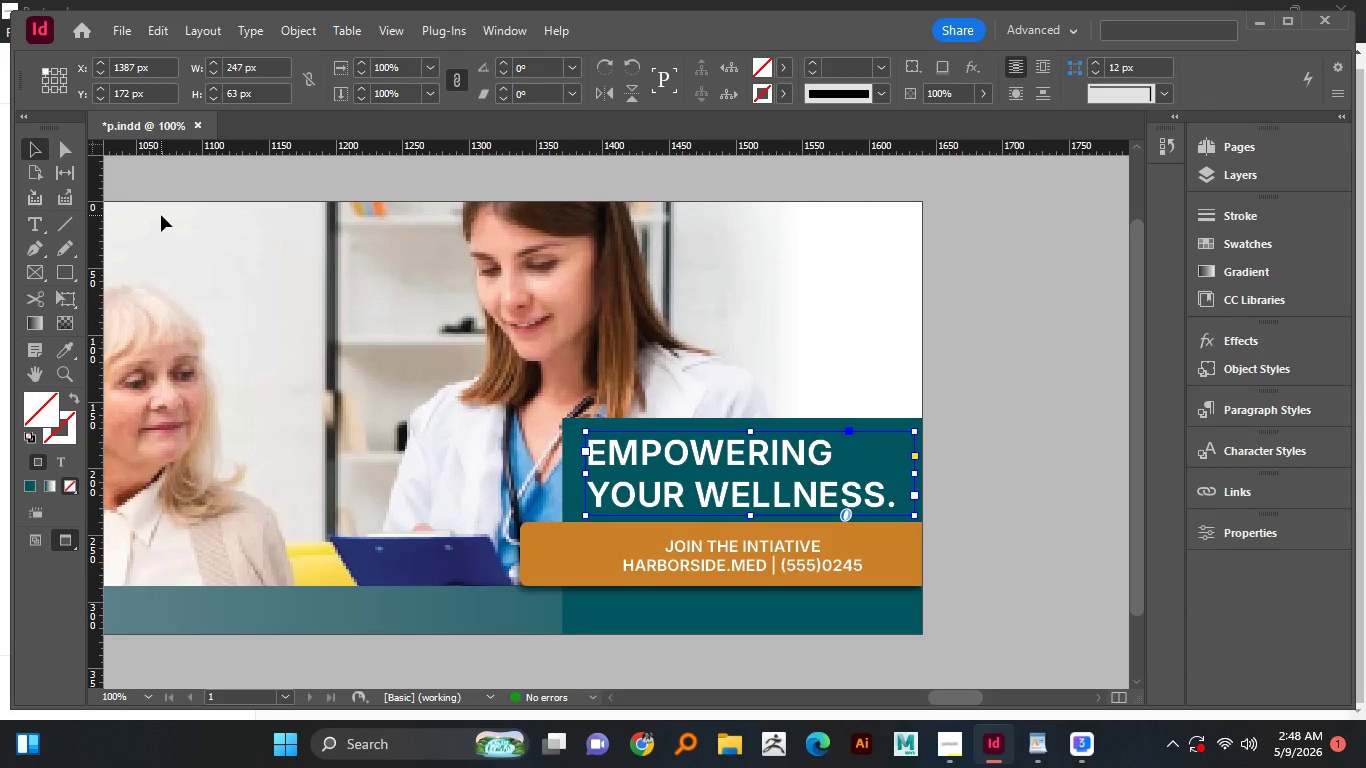 
key(ArrowUp)
 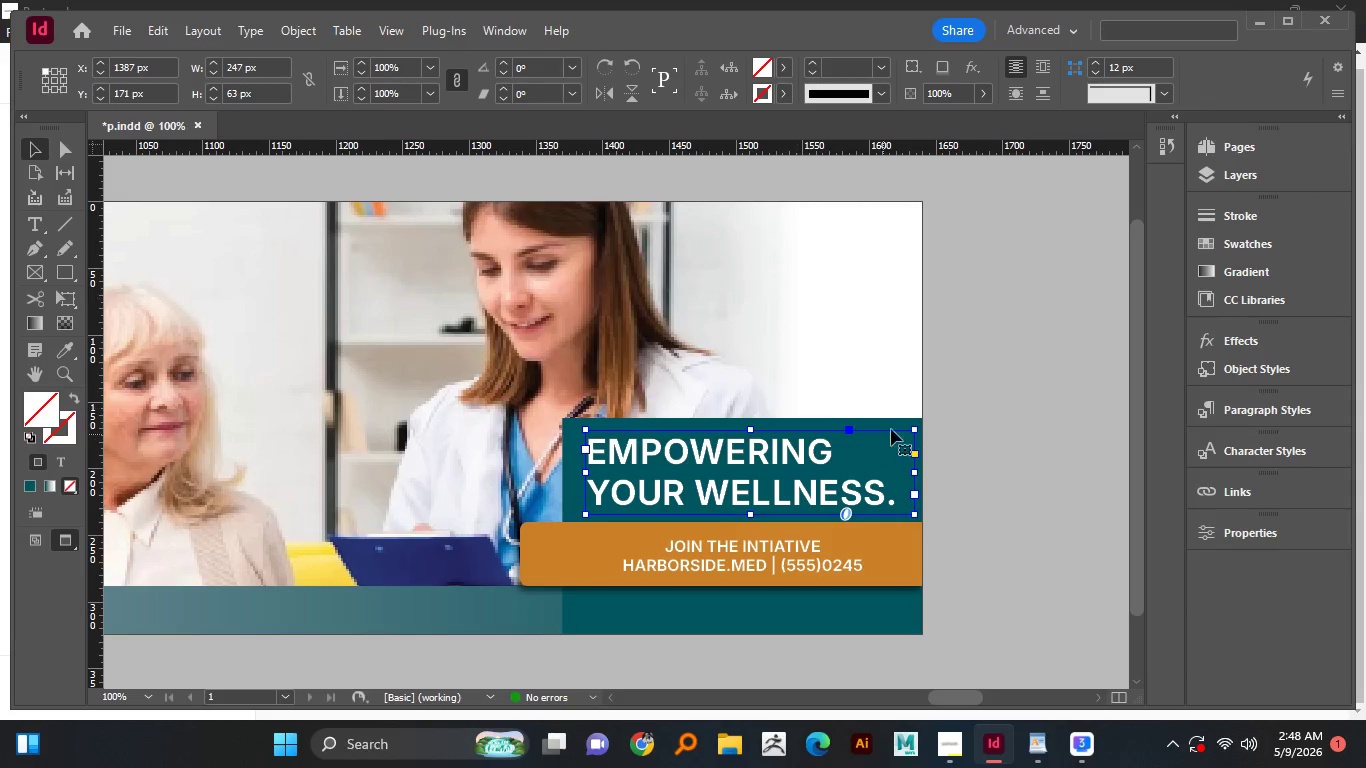 
left_click([977, 414])
 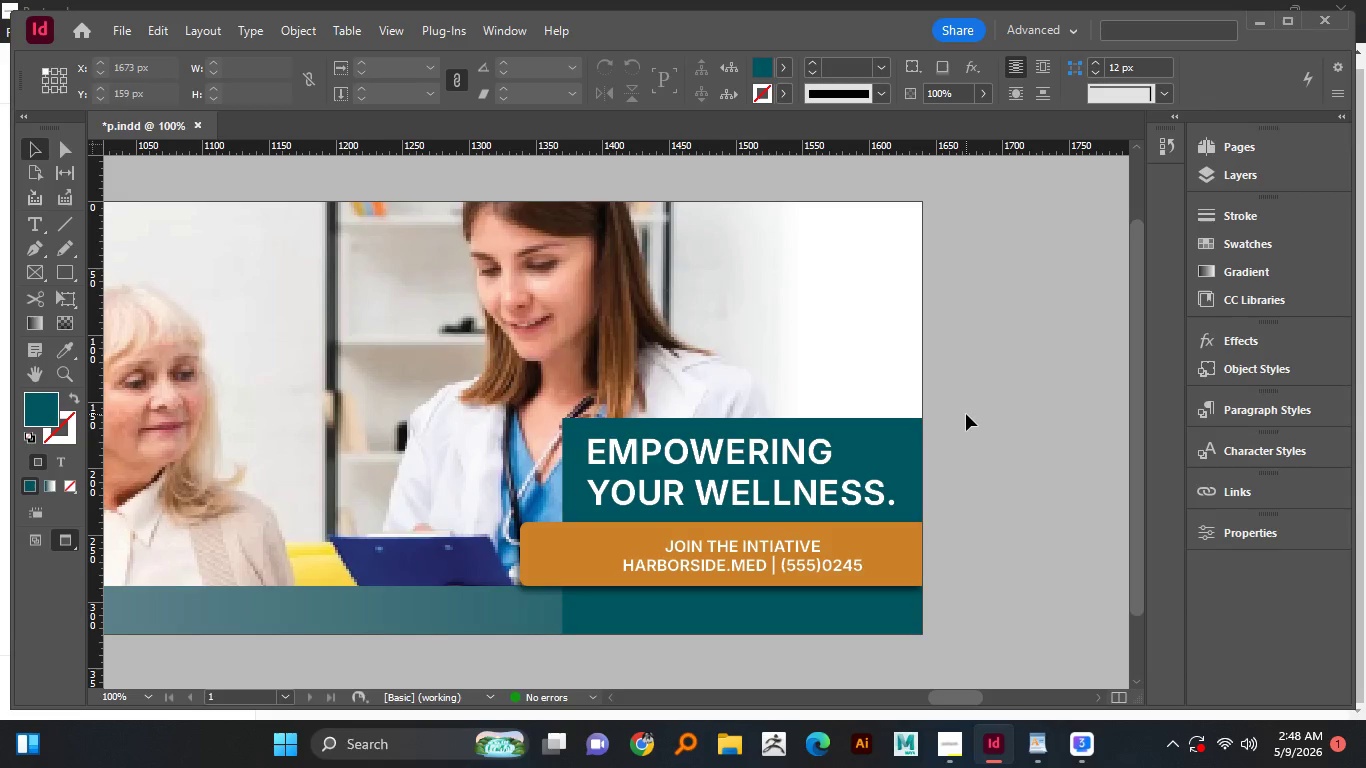 
hold_key(key=AltLeft, duration=1.11)
scroll: coordinate [966, 414], scroll_direction: down, amount: 1.0
 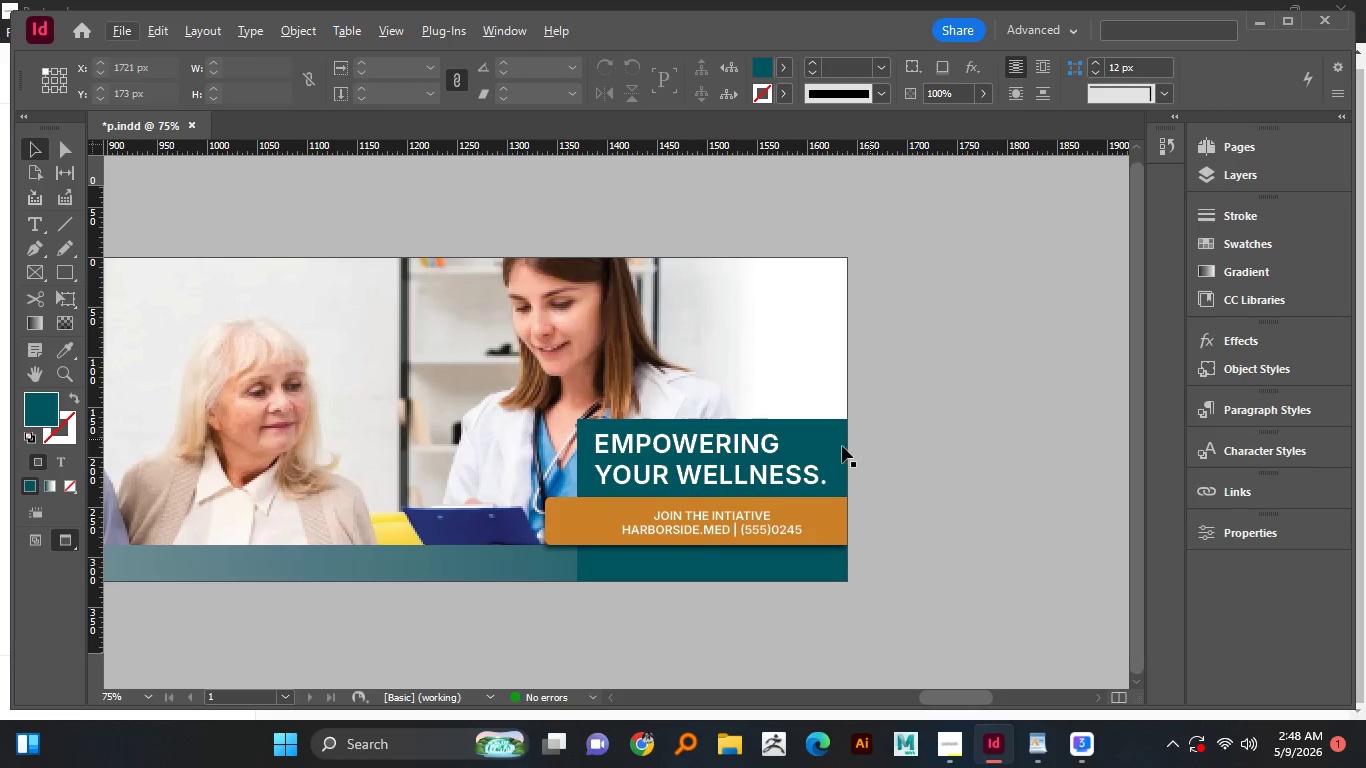 
hold_key(key=Space, duration=0.94)
 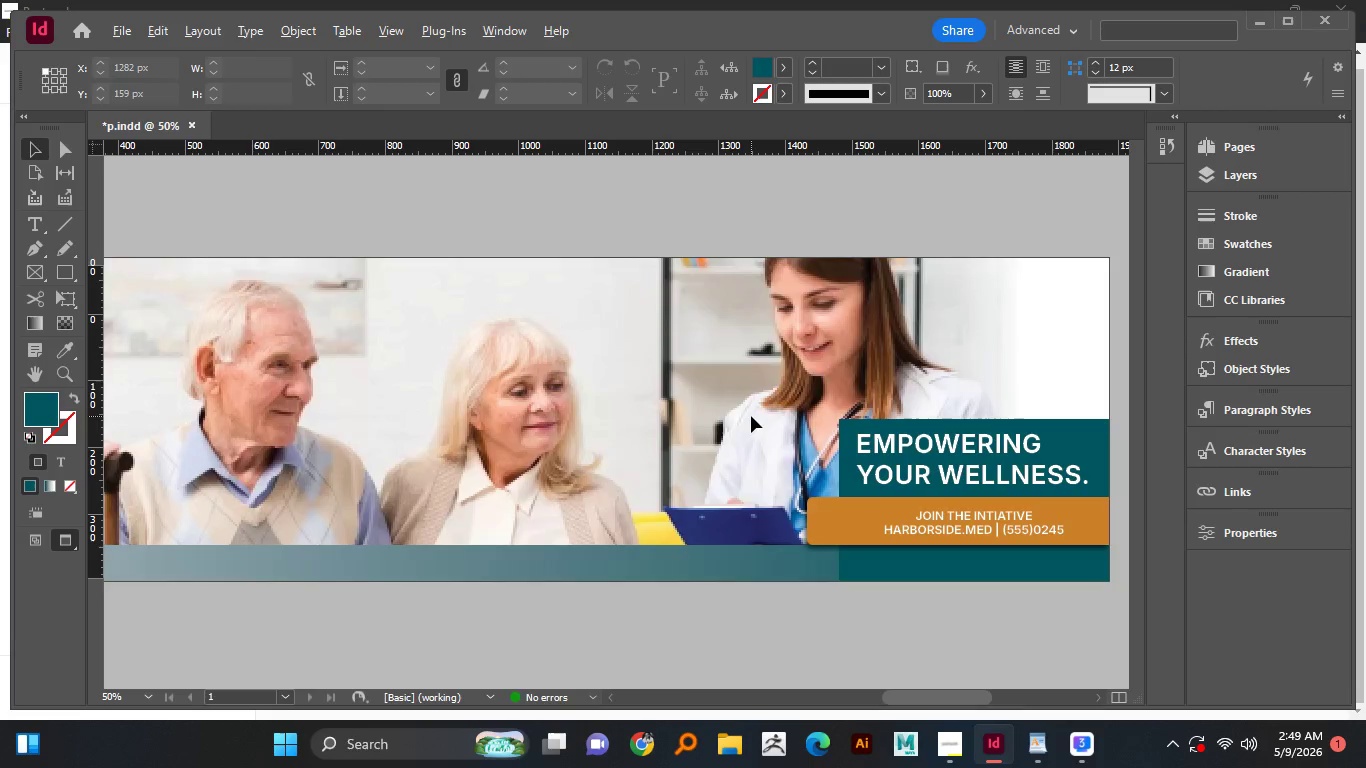 
left_click_drag(start_coordinate=[917, 432], to_coordinate=[990, 430])
 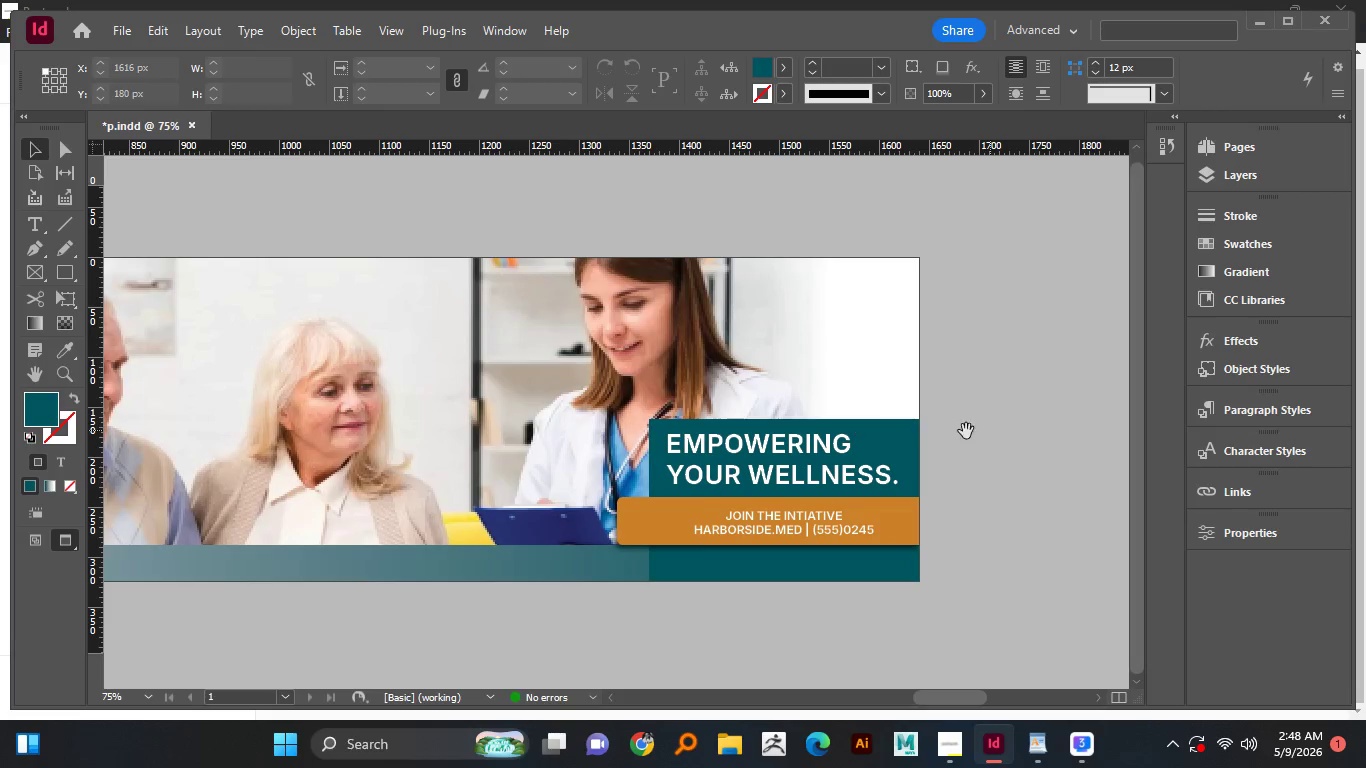 
left_click_drag(start_coordinate=[862, 431], to_coordinate=[1052, 431])
 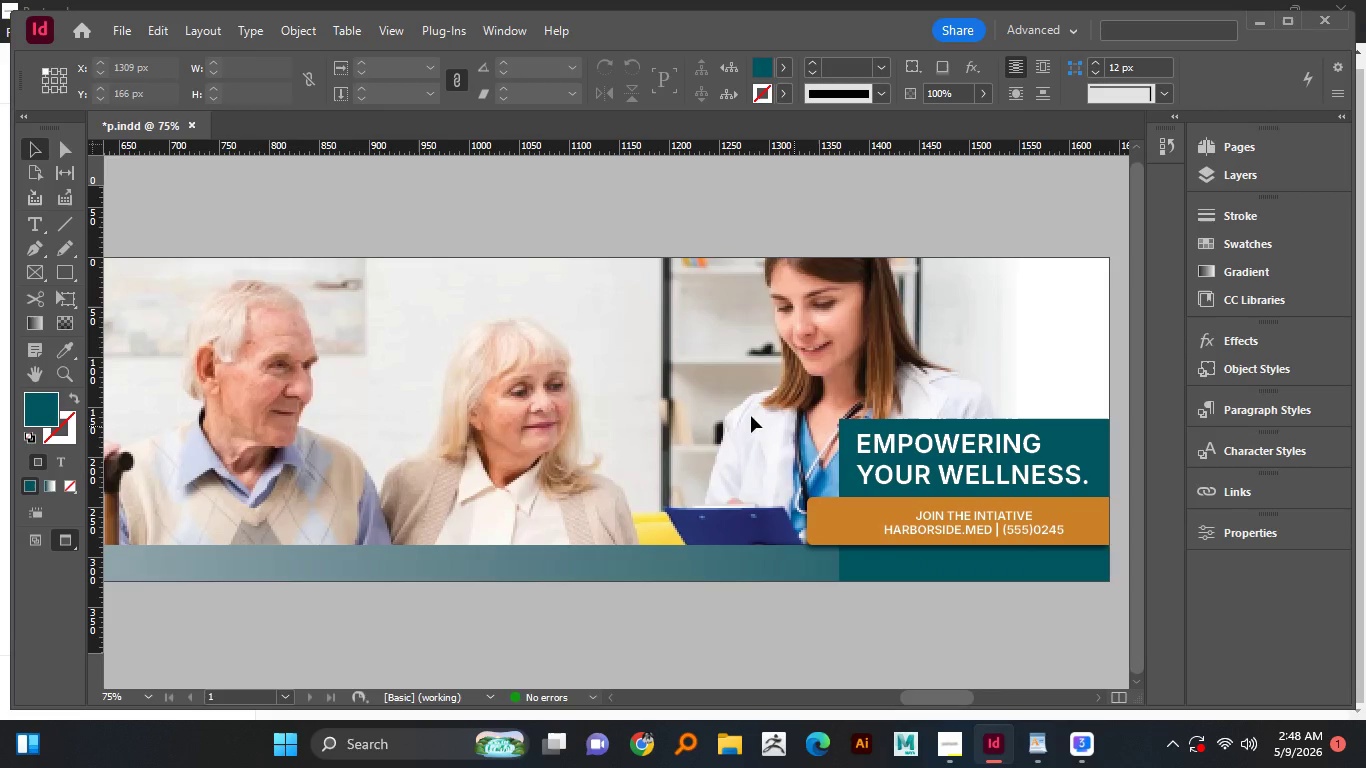 
hold_key(key=AltLeft, duration=1.52)
scroll: coordinate [751, 416], scroll_direction: down, amount: 1.0
 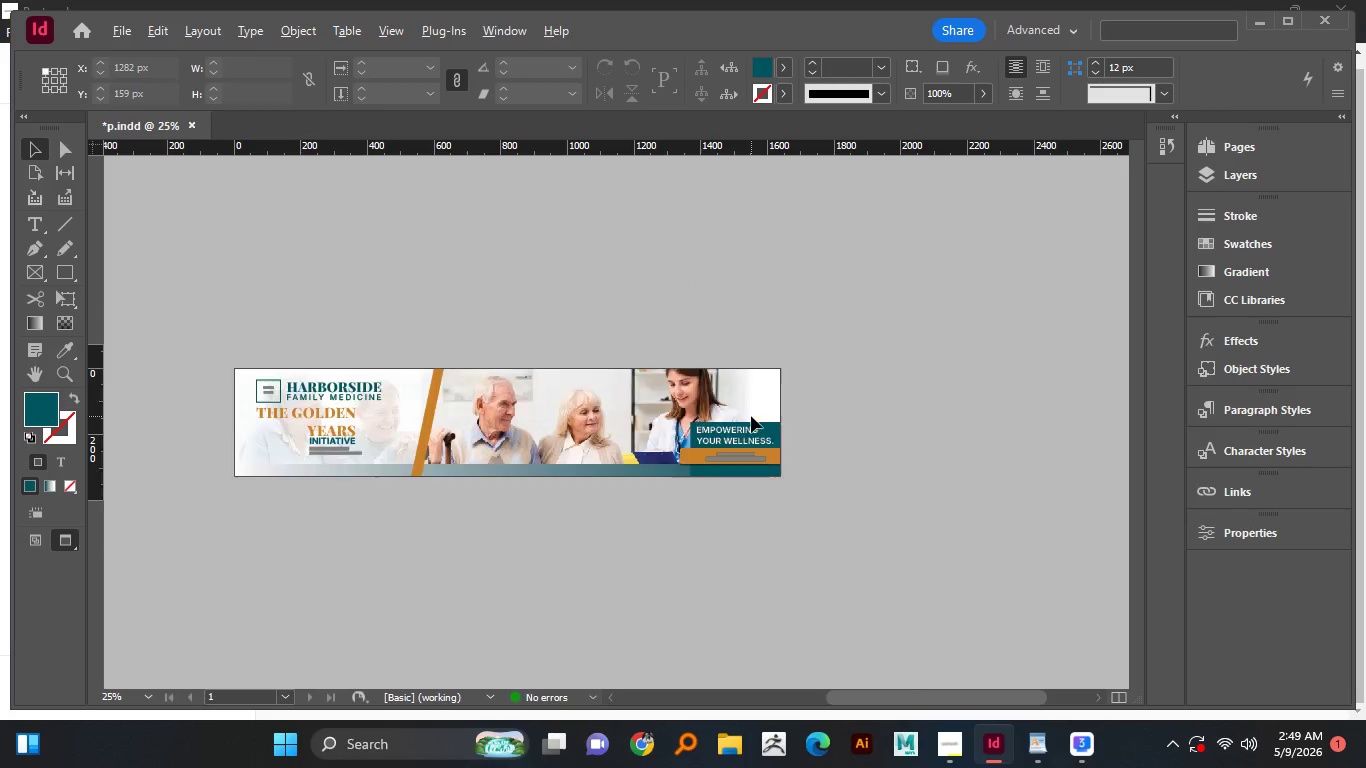 
key(Alt+AltLeft)
 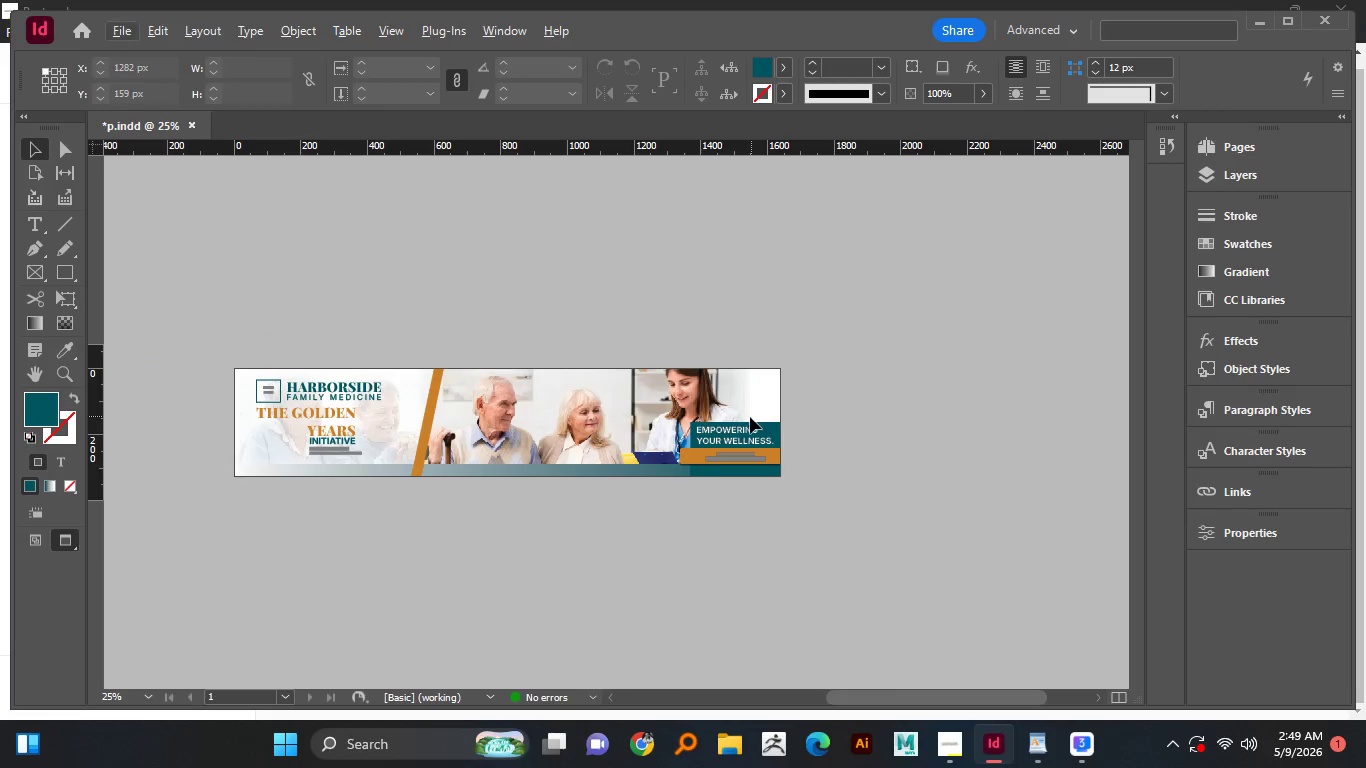 
key(Alt+AltLeft)
 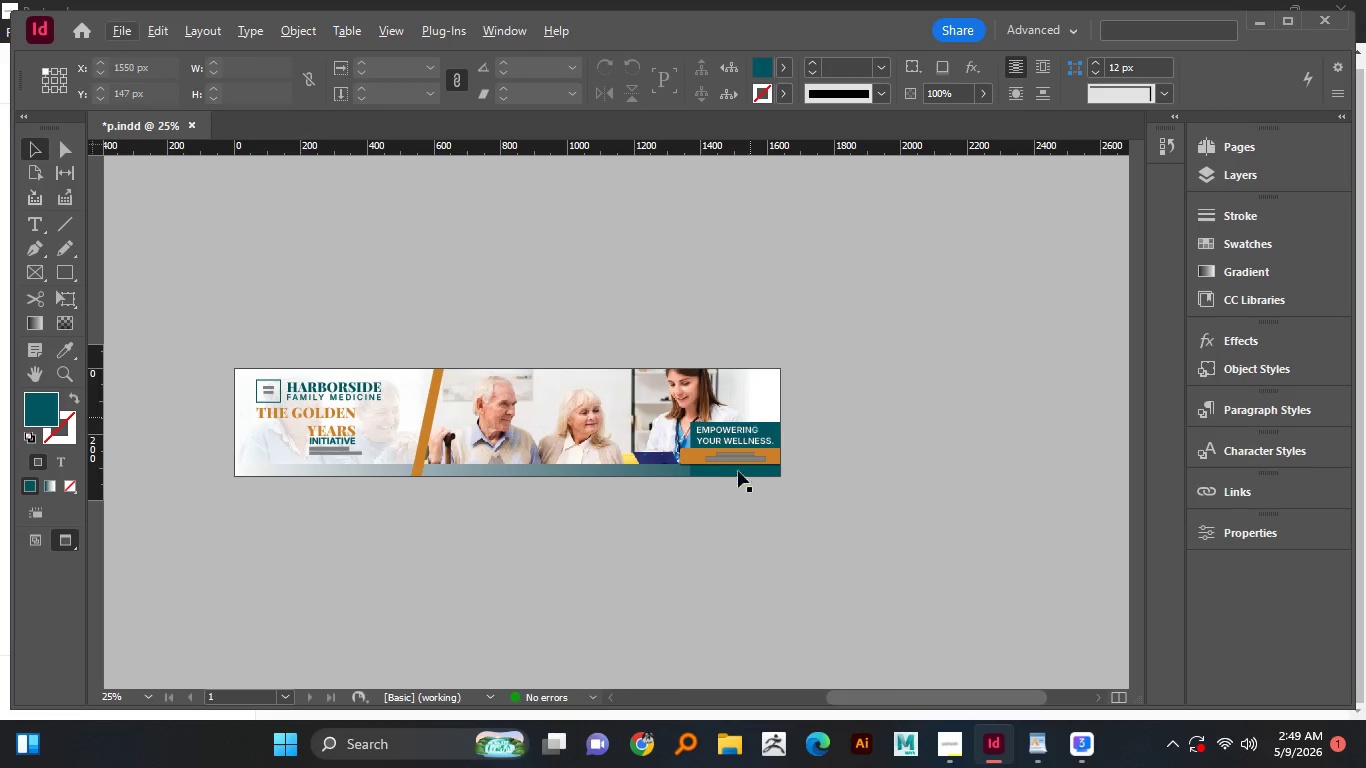 
key(Alt+AltLeft)
 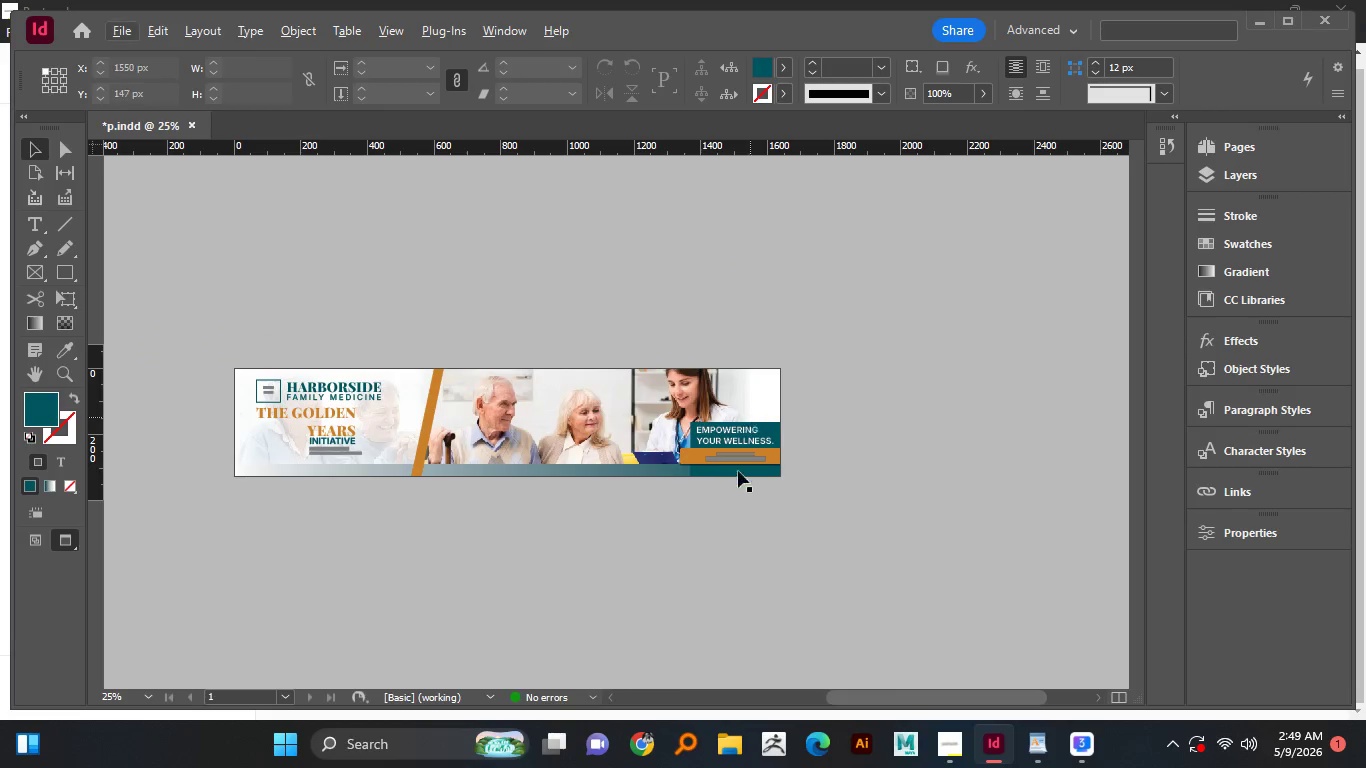 
key(Alt+AltLeft)
 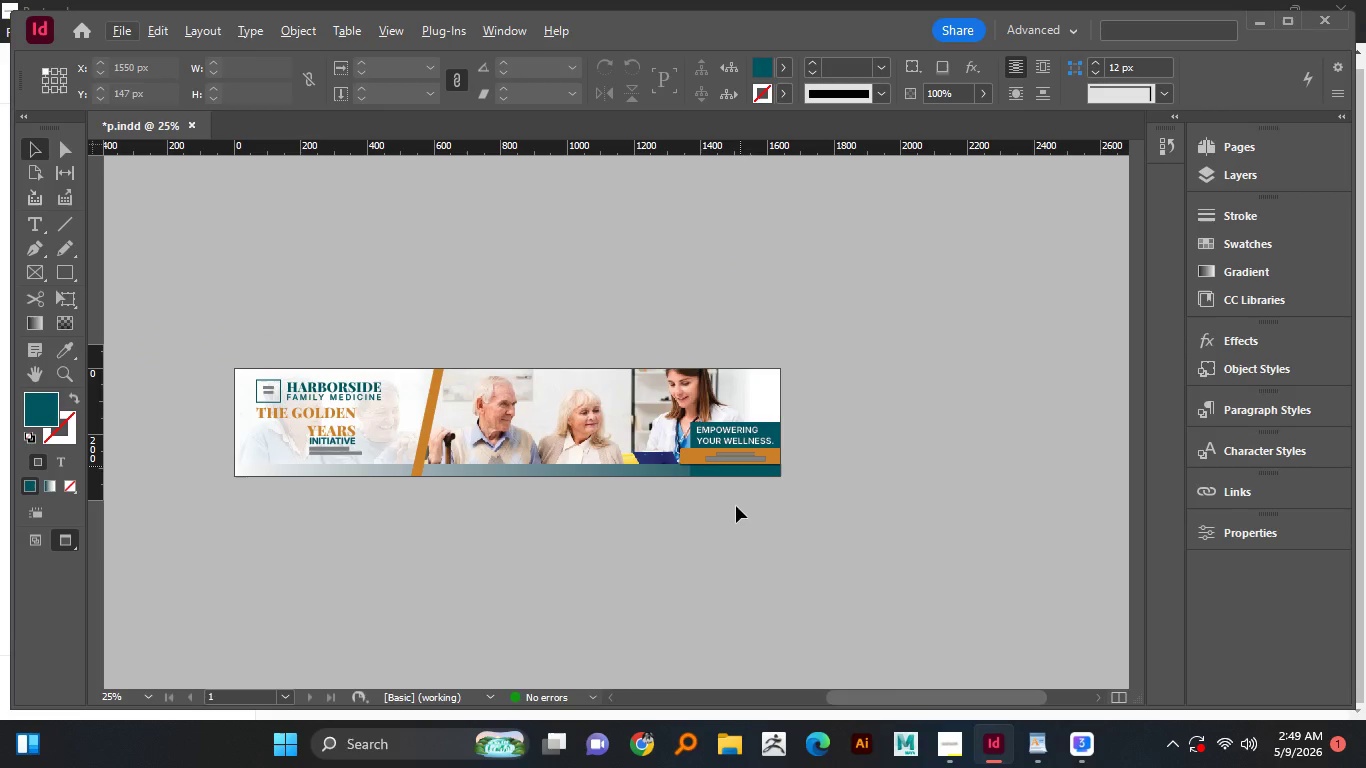 
key(Alt+AltLeft)
 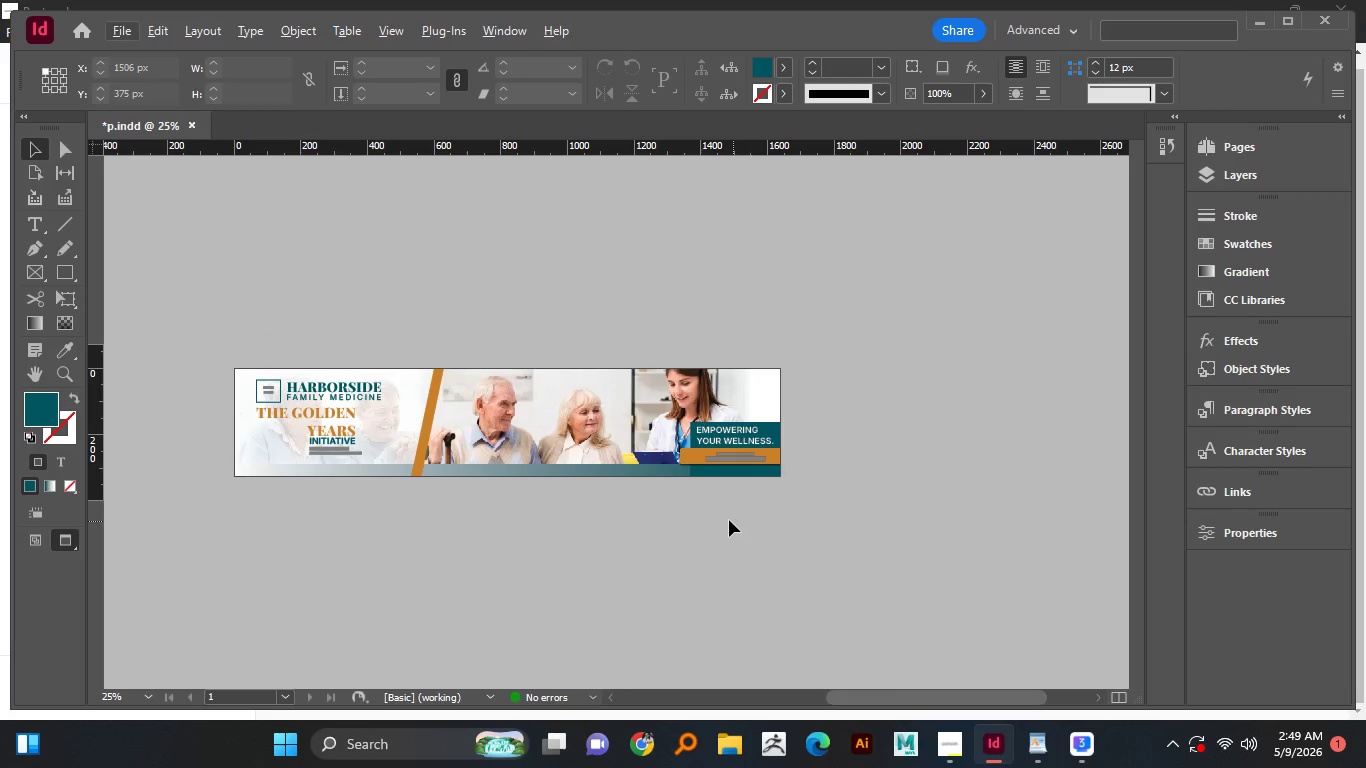 
hold_key(key=AltLeft, duration=0.67)
 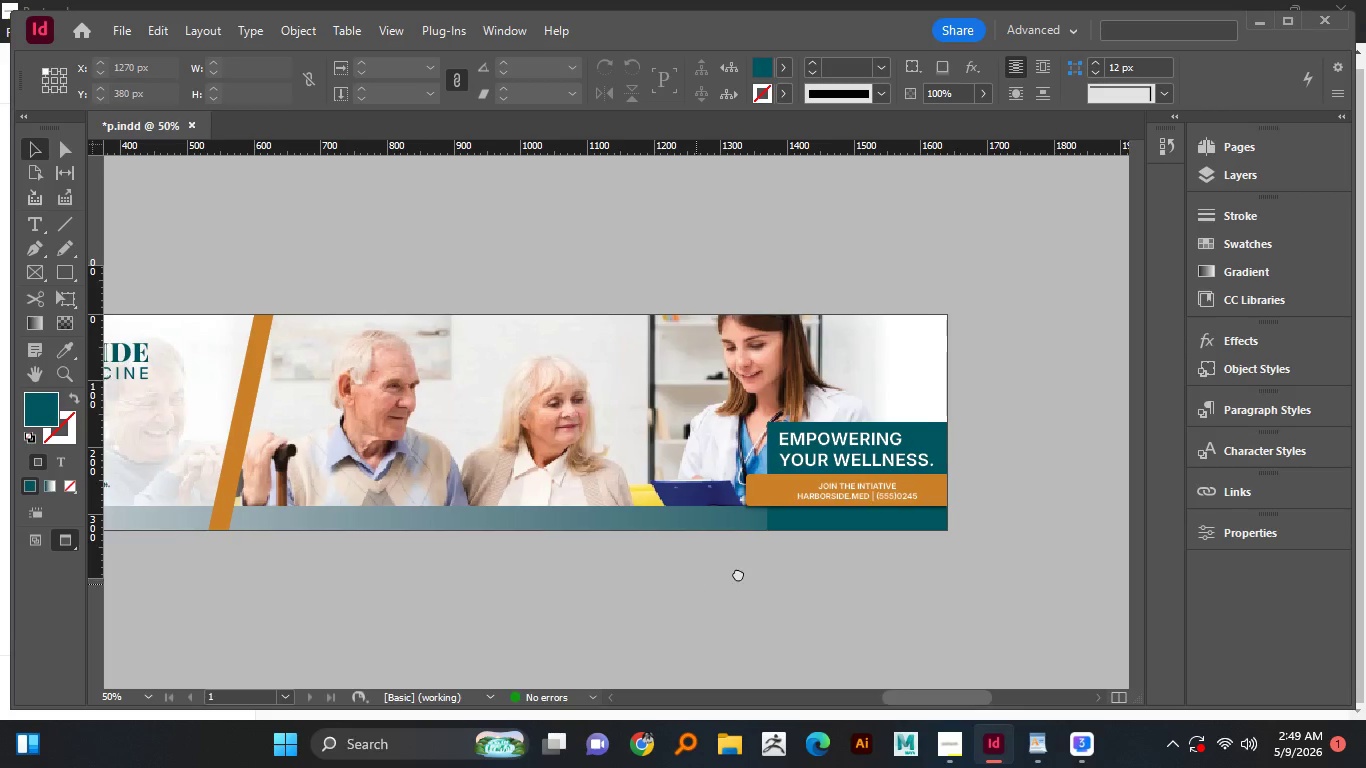 
hold_key(key=Space, duration=1.52)
 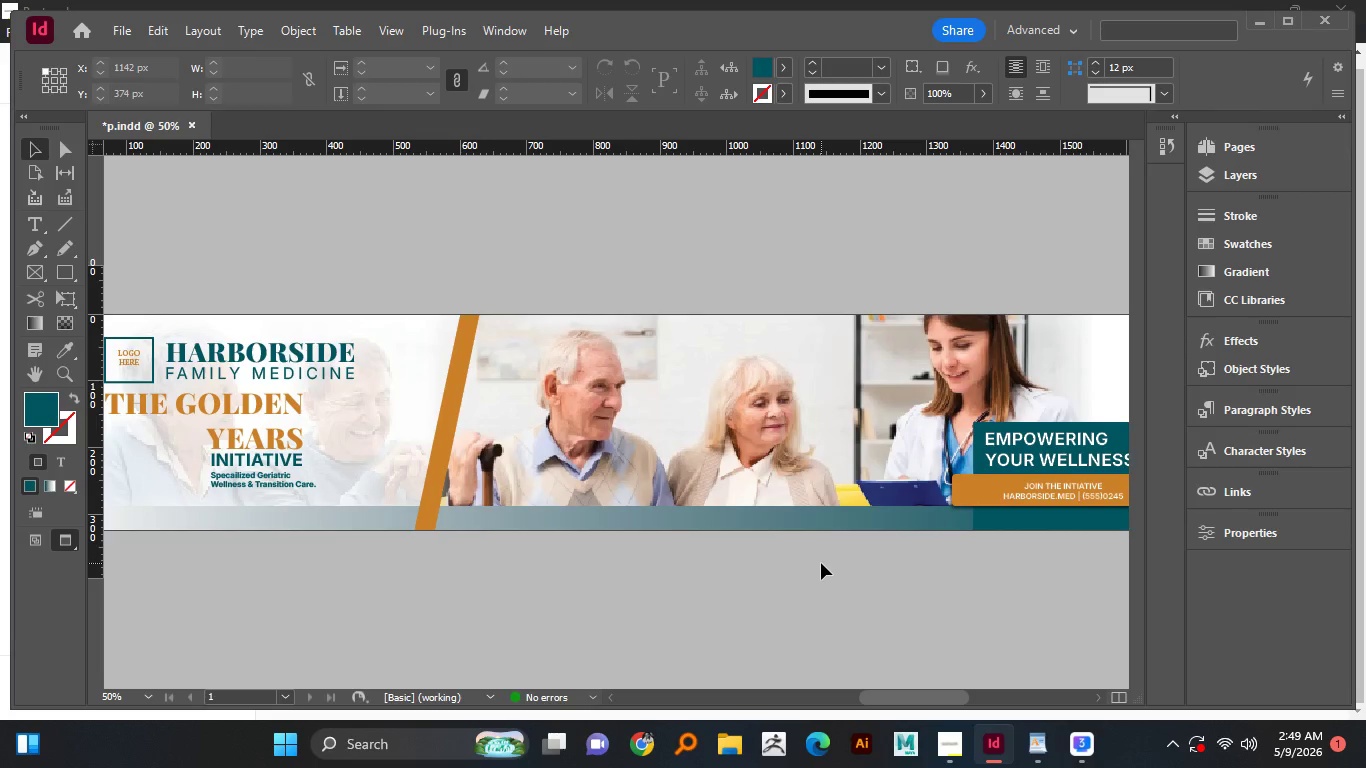 
scroll: coordinate [672, 496], scroll_direction: up, amount: 1.0
 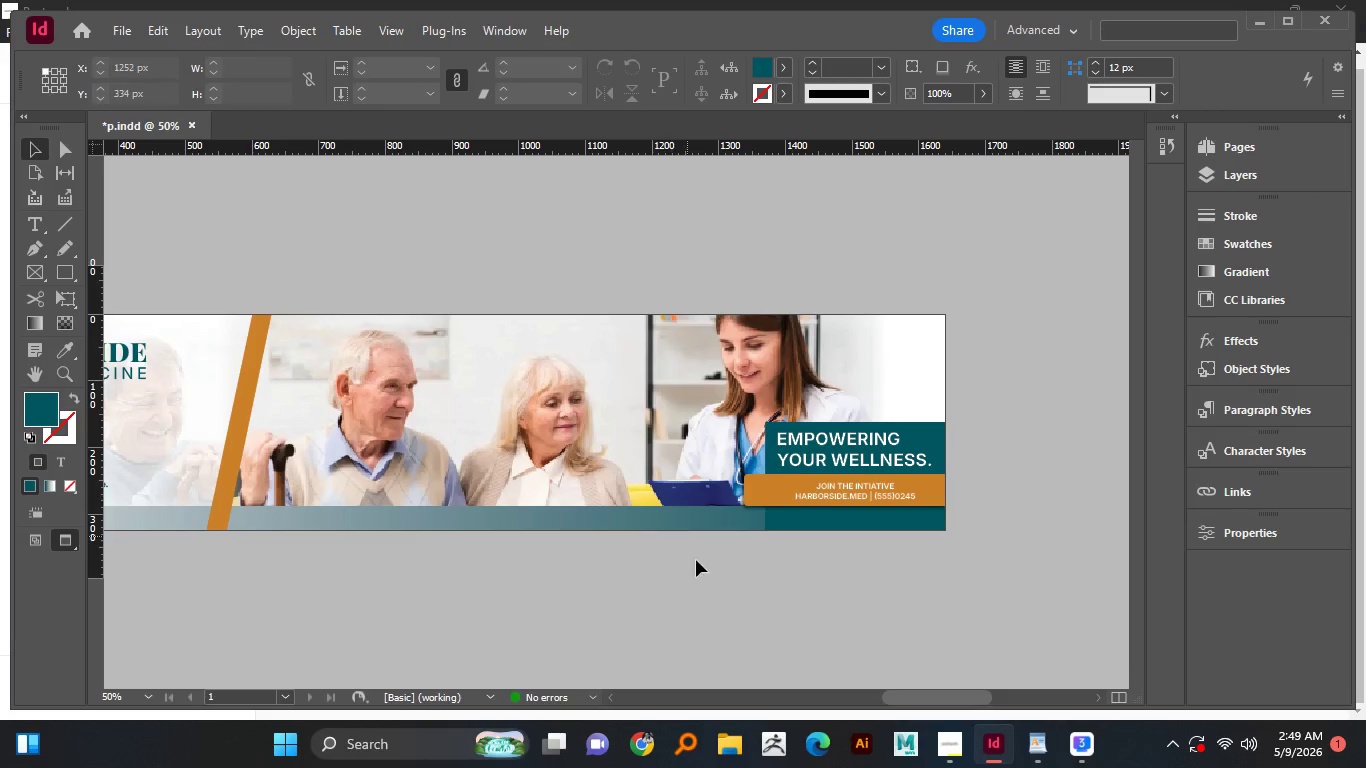 
left_click_drag(start_coordinate=[696, 584], to_coordinate=[782, 573])
 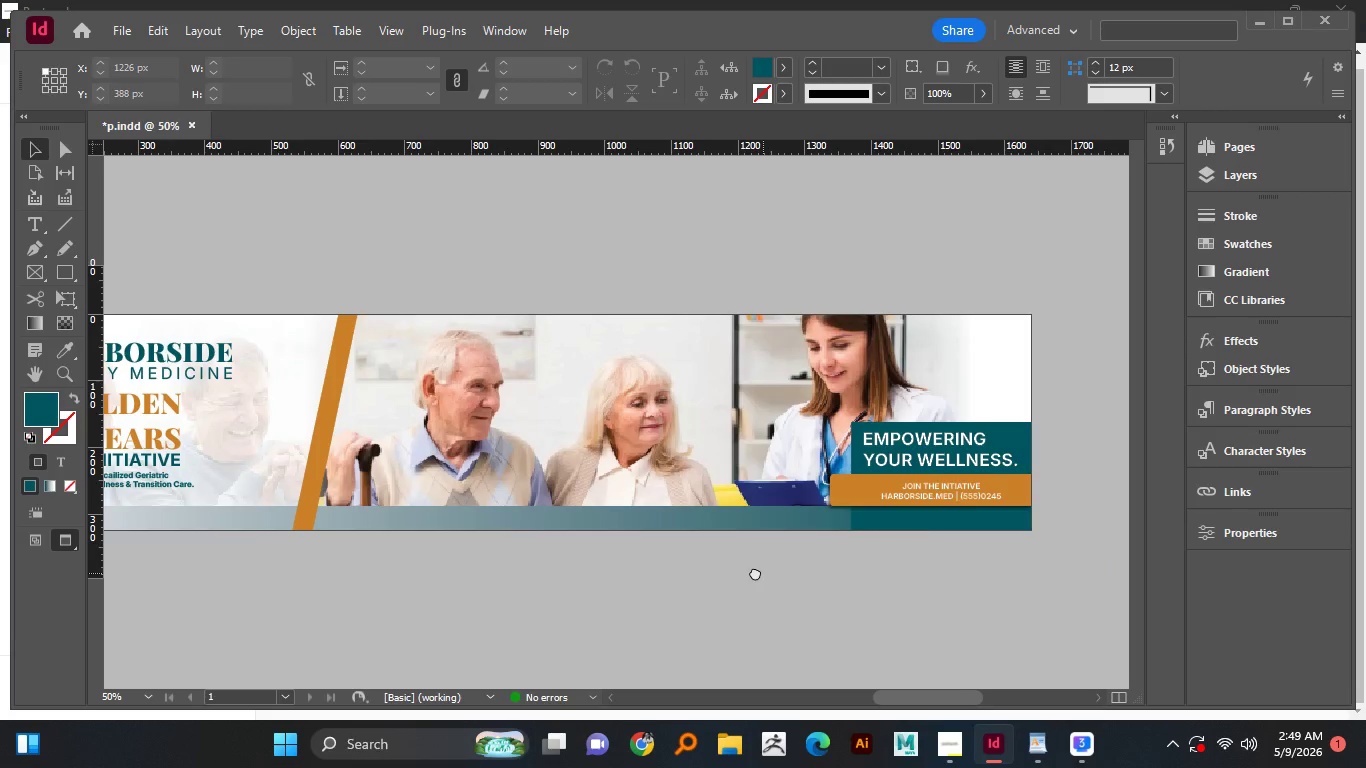 
left_click_drag(start_coordinate=[755, 572], to_coordinate=[843, 576])
 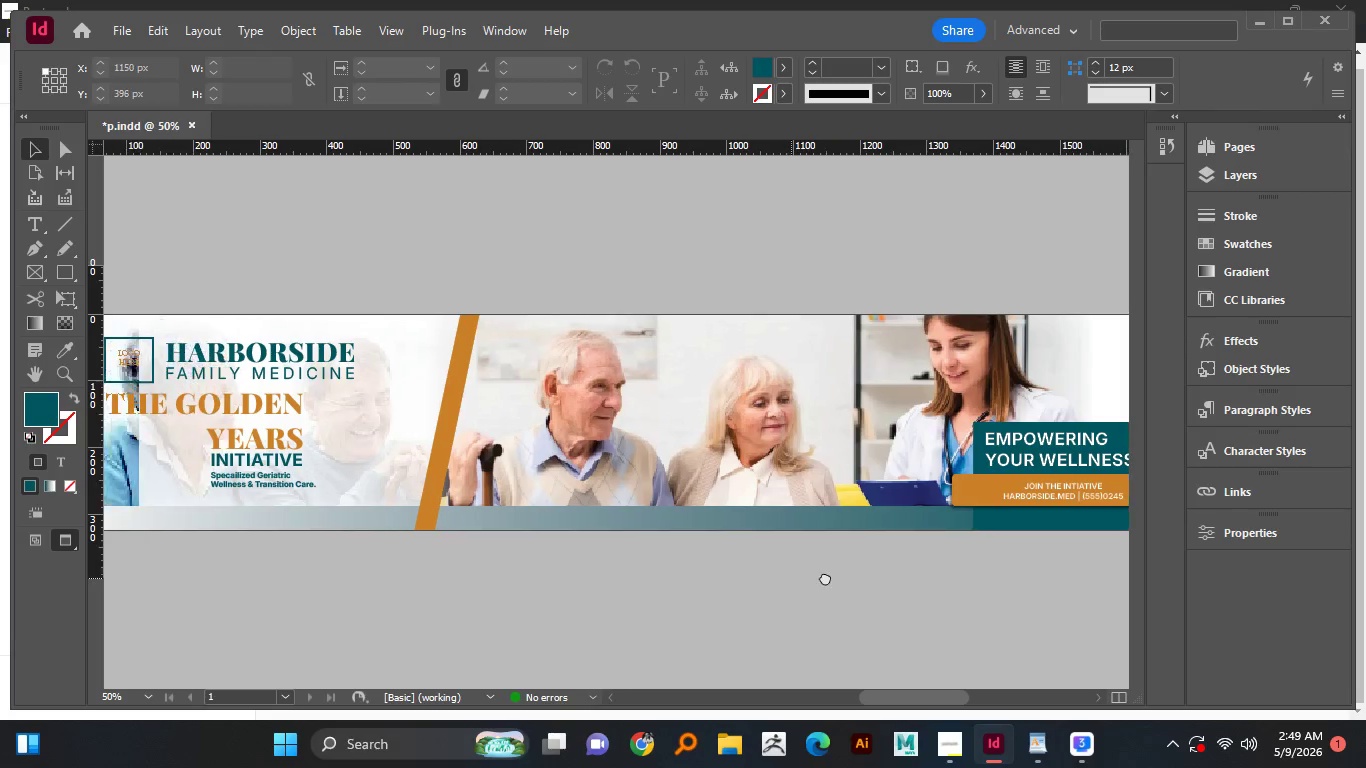 
left_click_drag(start_coordinate=[791, 578], to_coordinate=[825, 577])
 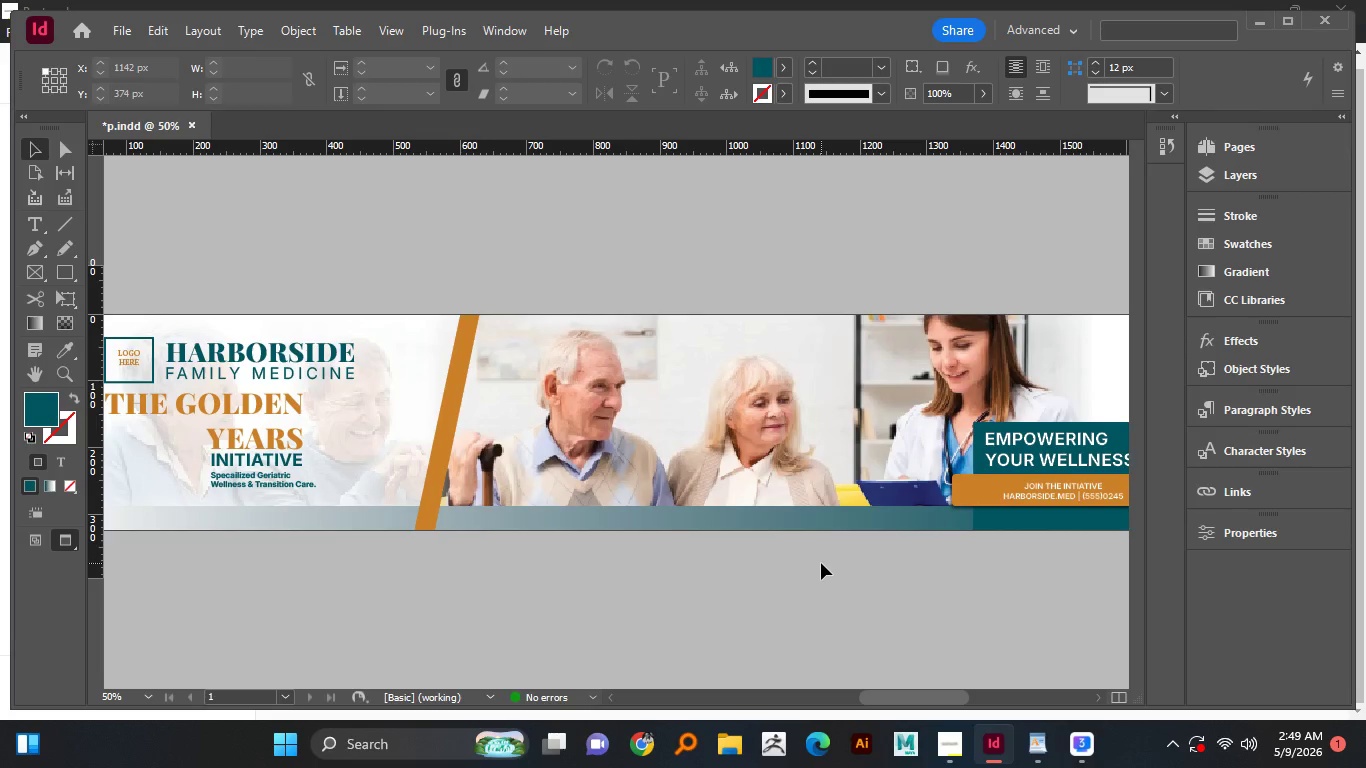 
hold_key(key=AltLeft, duration=1.44)
scroll: coordinate [821, 563], scroll_direction: down, amount: 1.0
 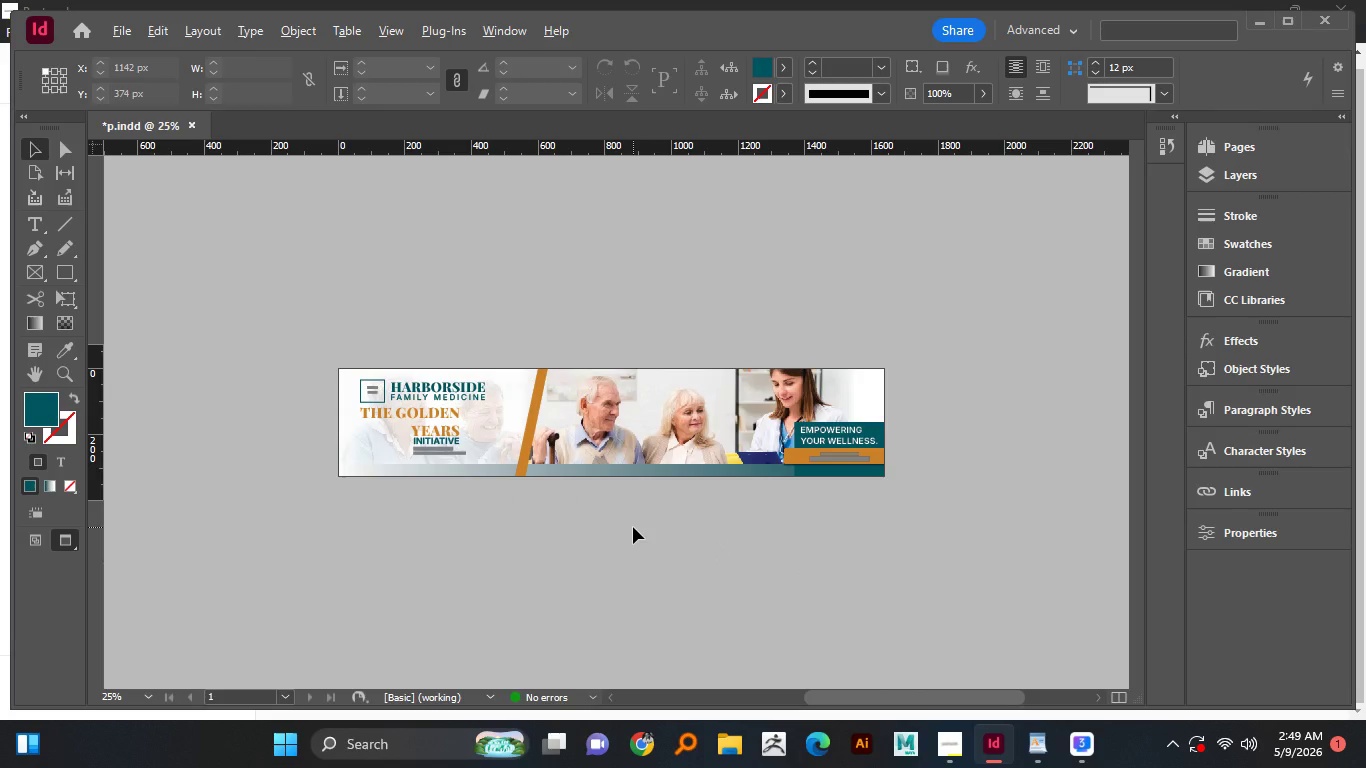 
key(Control+S)
 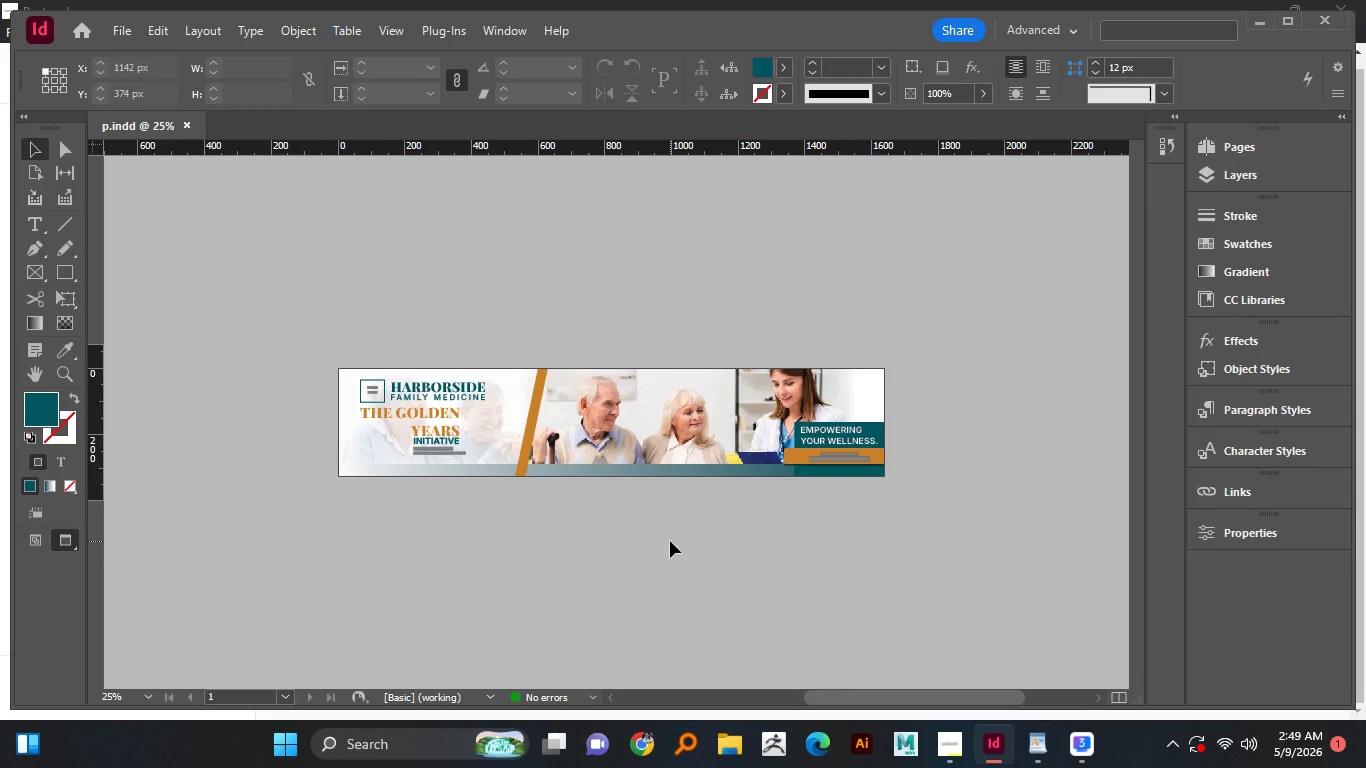 
wait(14.94)
 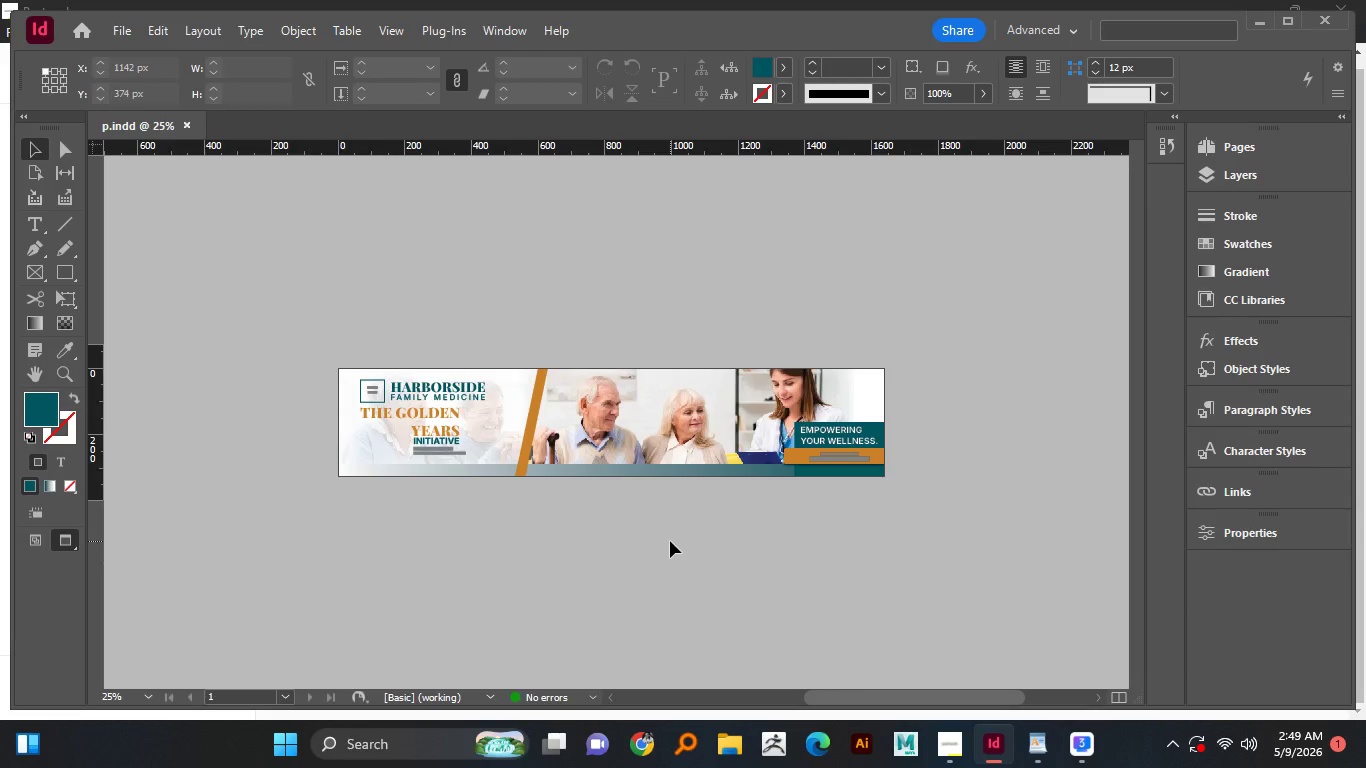 
key(Control+S)
 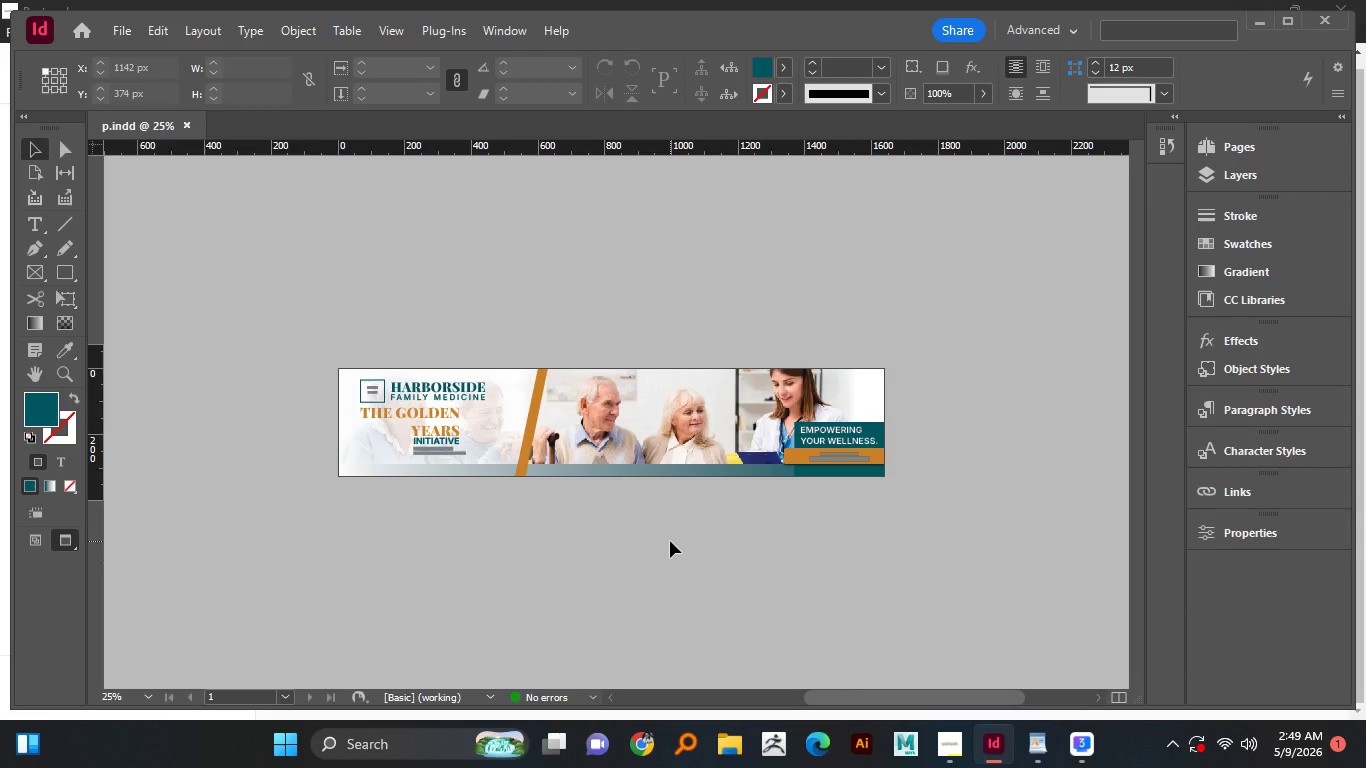 
wait(40.64)
 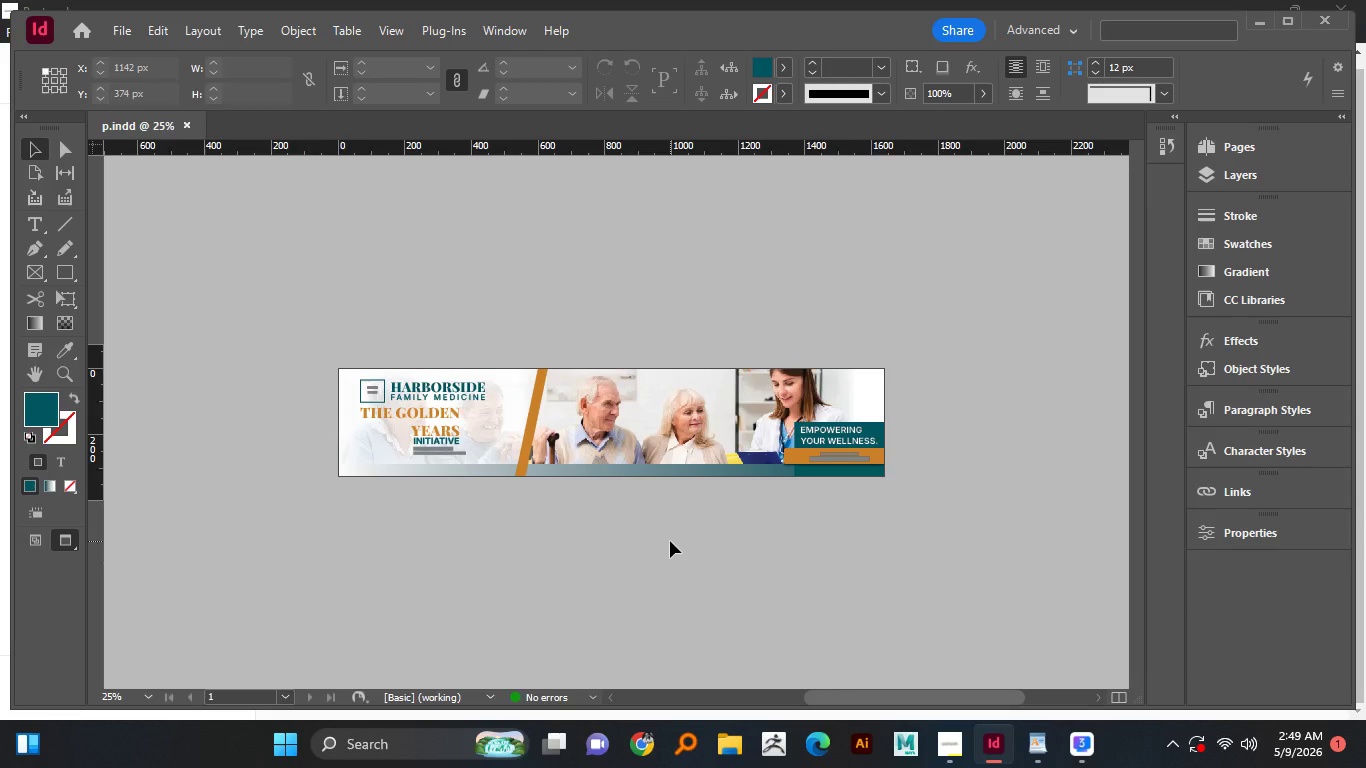 
hold_key(key=AltLeft, duration=0.41)
scroll: coordinate [561, 475], scroll_direction: up, amount: 1.0
 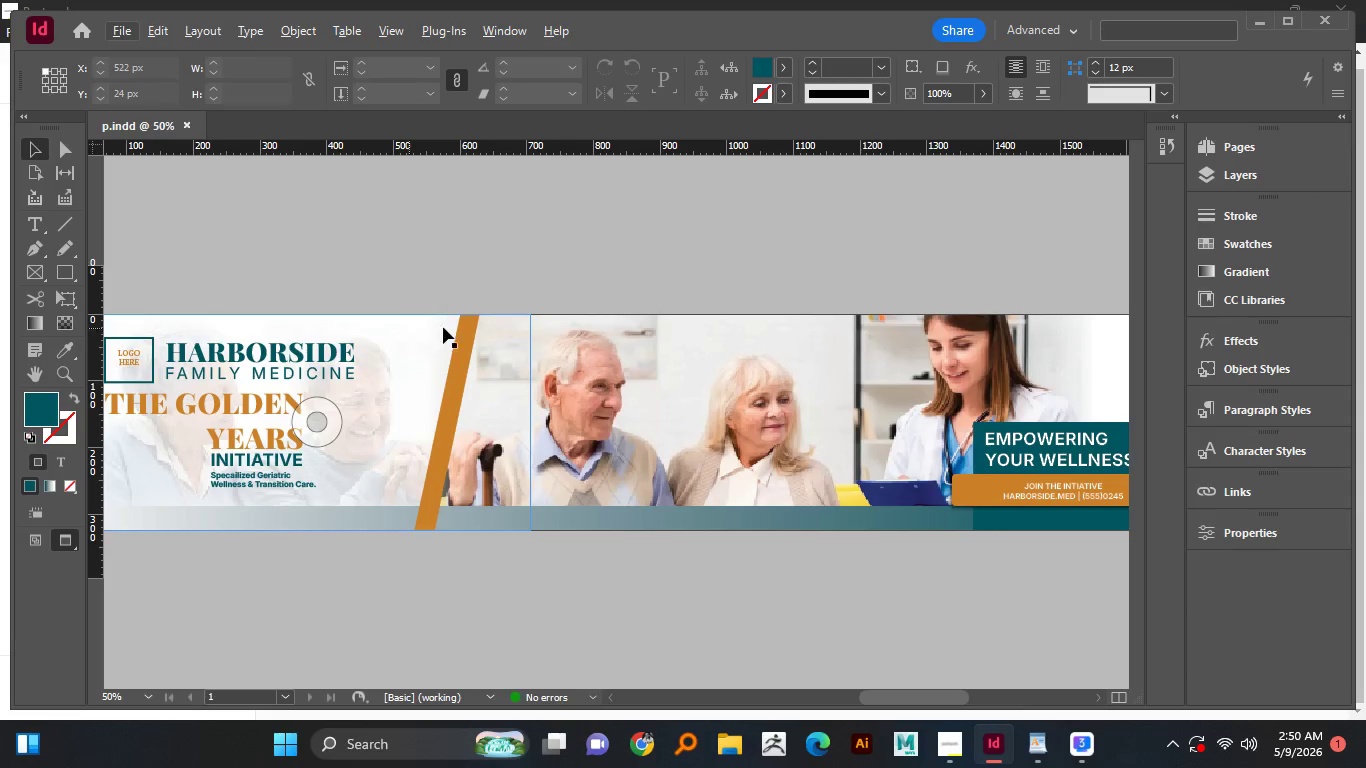 
hold_key(key=AltLeft, duration=0.56)
scroll: coordinate [545, 390], scroll_direction: down, amount: 1.0
 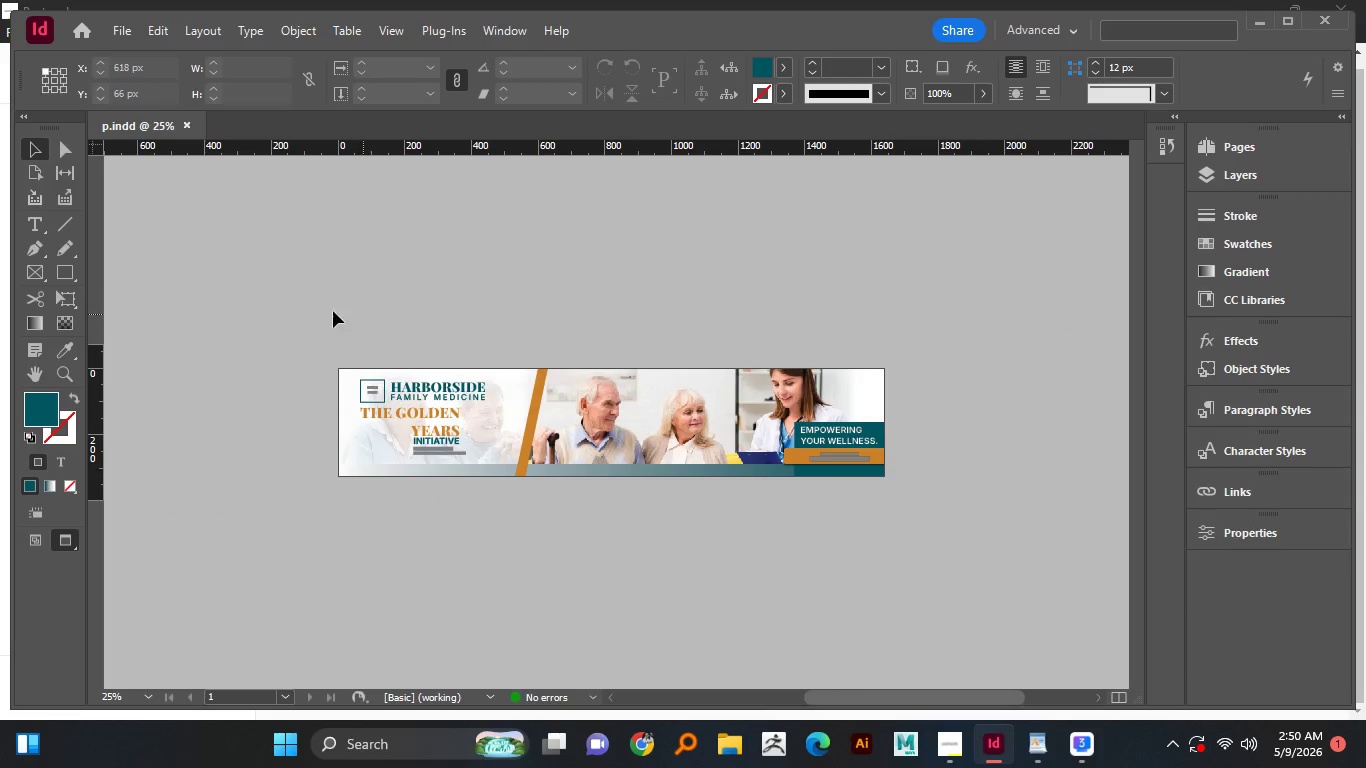 
left_click_drag(start_coordinate=[309, 312], to_coordinate=[940, 562])
 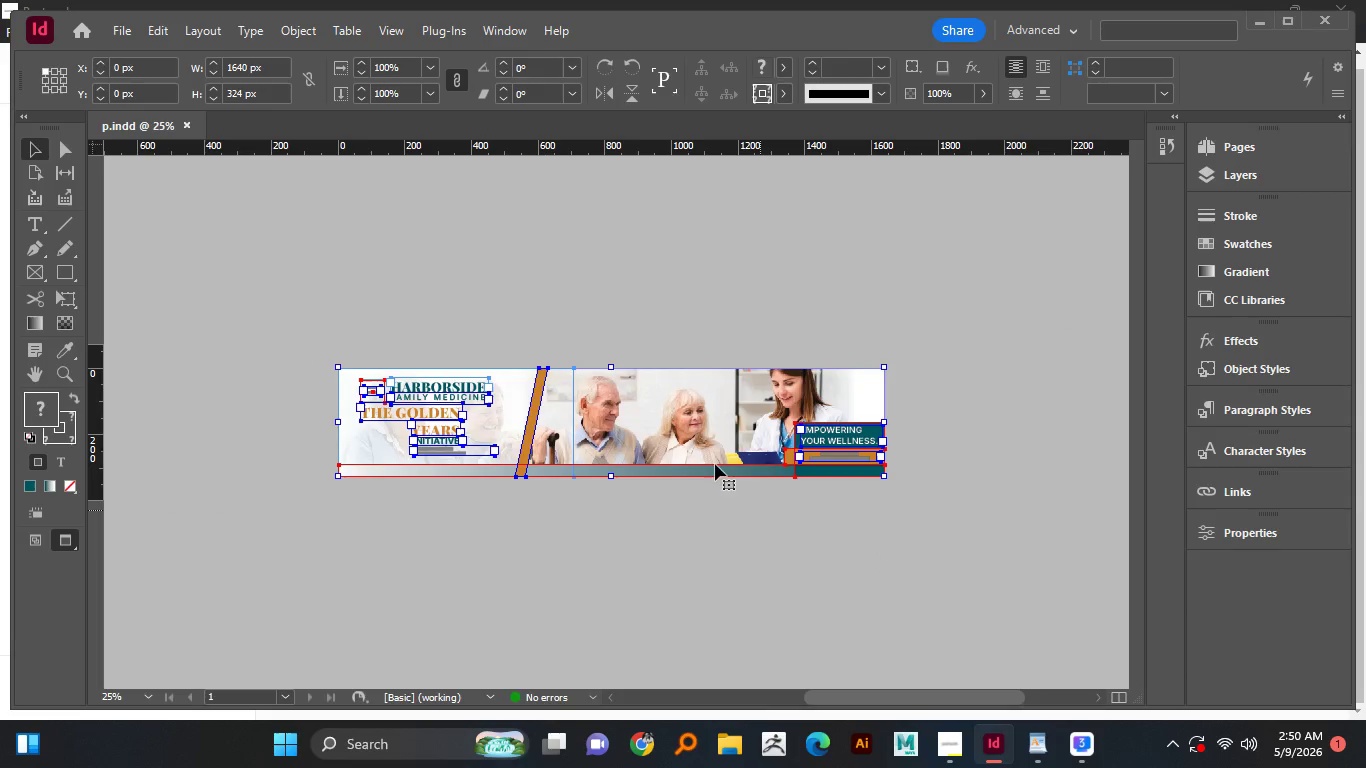 
hold_key(key=AltLeft, duration=1.14)
scroll: coordinate [635, 424], scroll_direction: up, amount: 1.0
 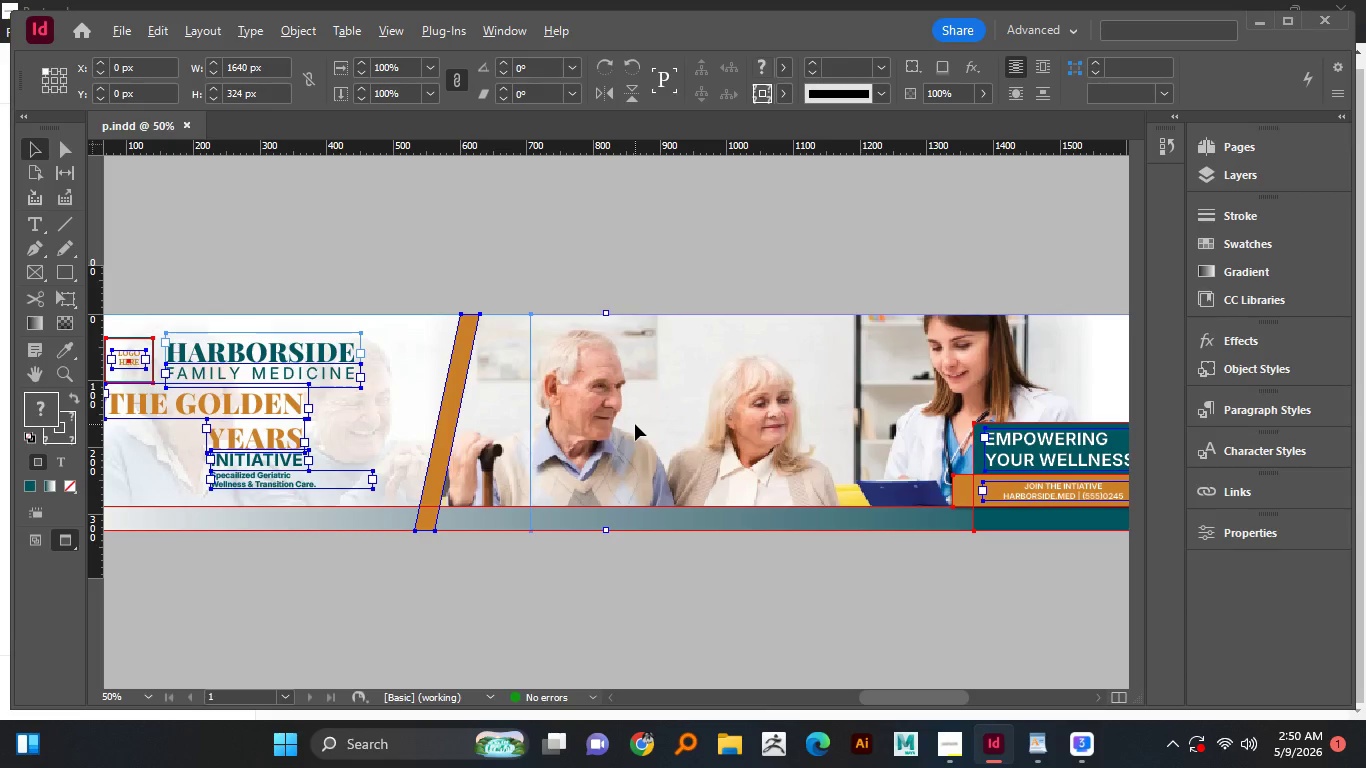 
hold_key(key=AltLeft, duration=1.41)
scroll: coordinate [635, 424], scroll_direction: down, amount: 3.0
 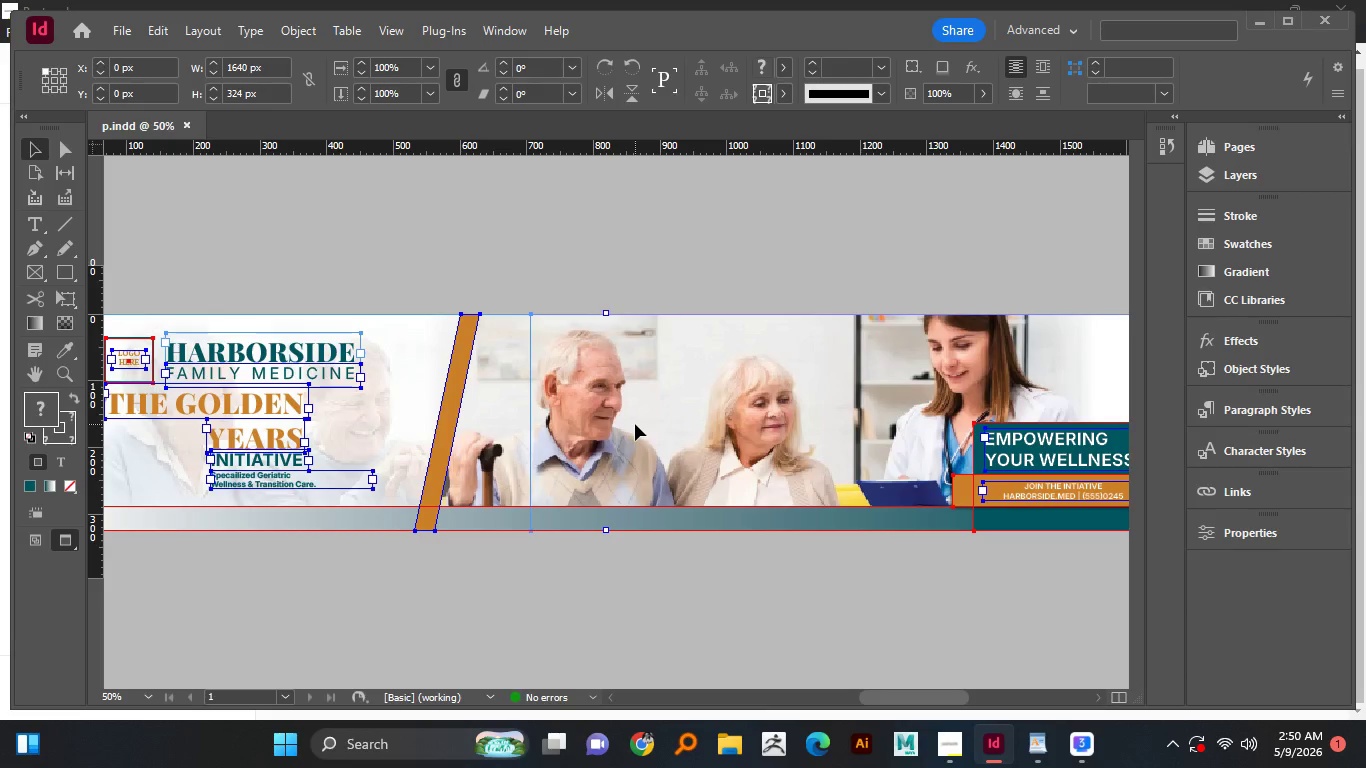 
left_click([639, 362])
 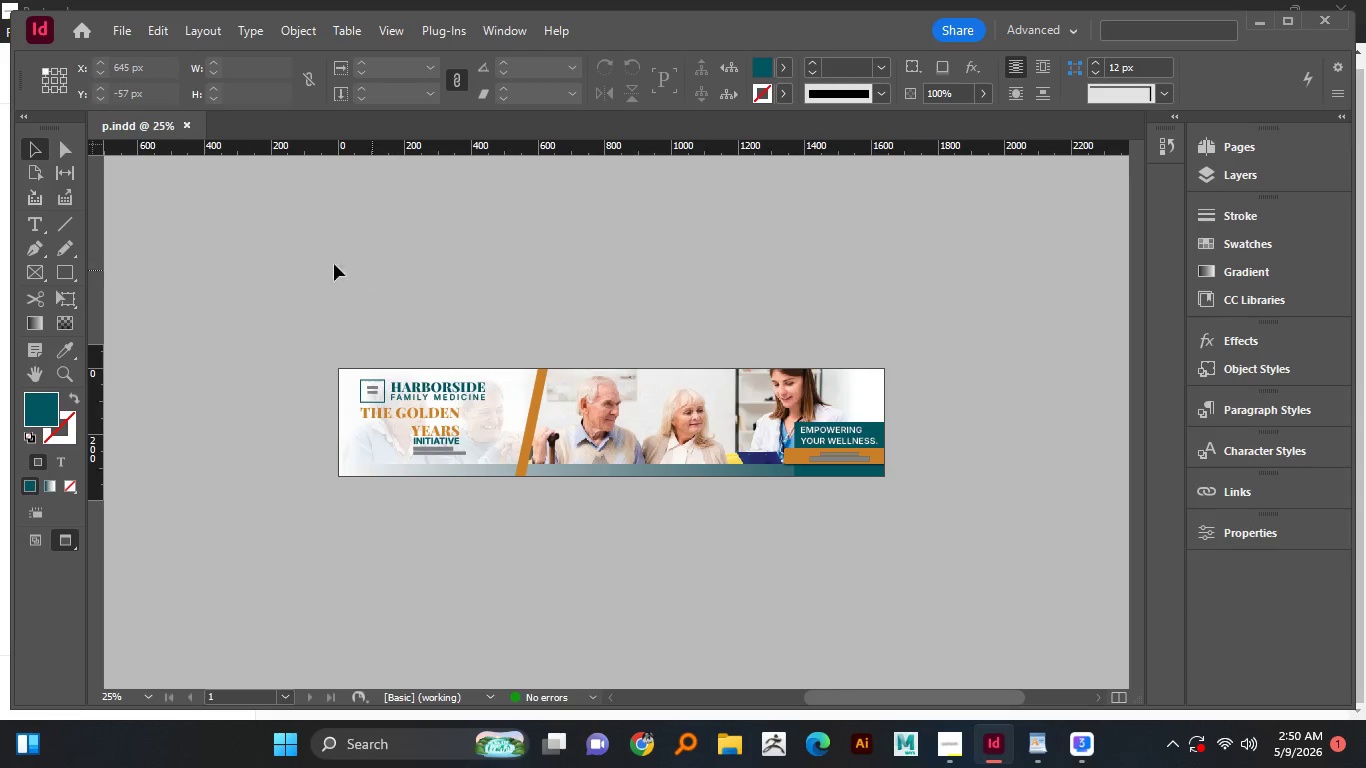 
left_click_drag(start_coordinate=[273, 284], to_coordinate=[936, 521])
 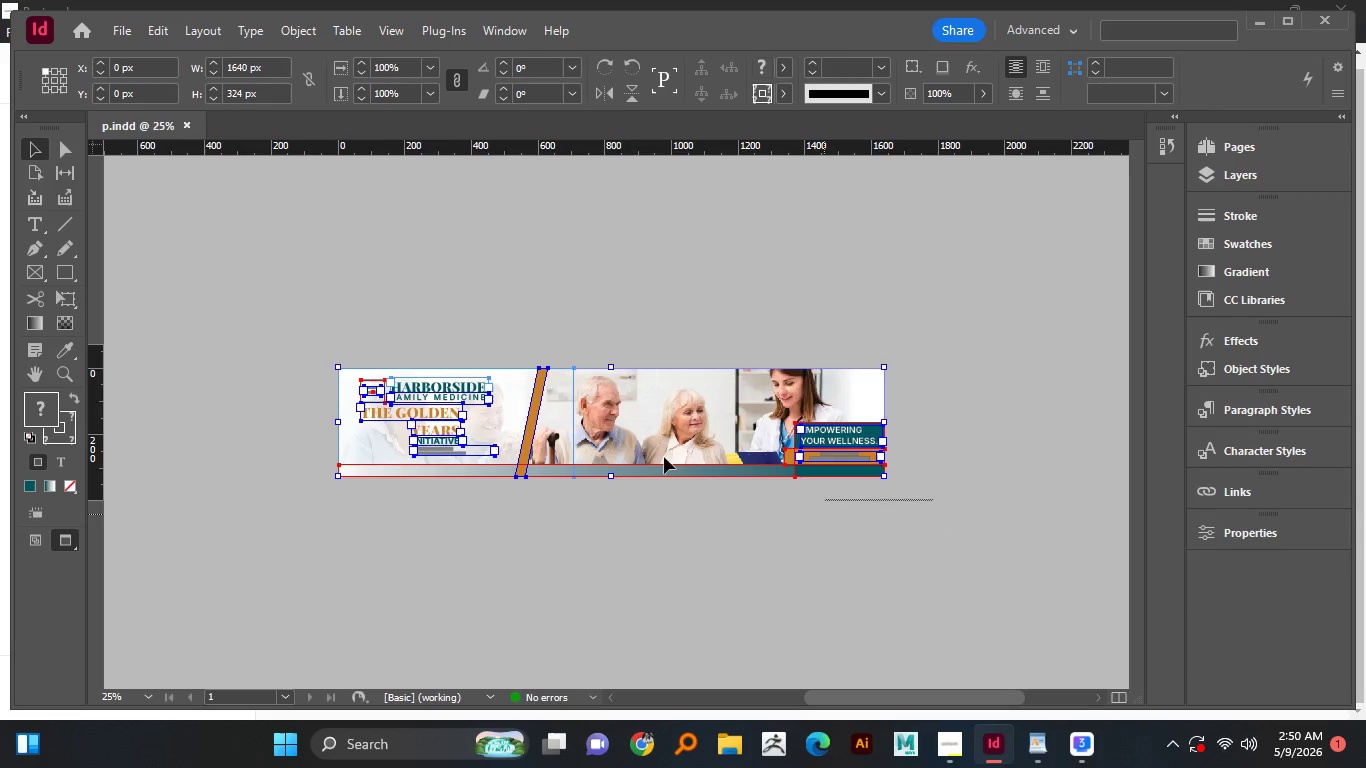 
right_click([954, 516])
 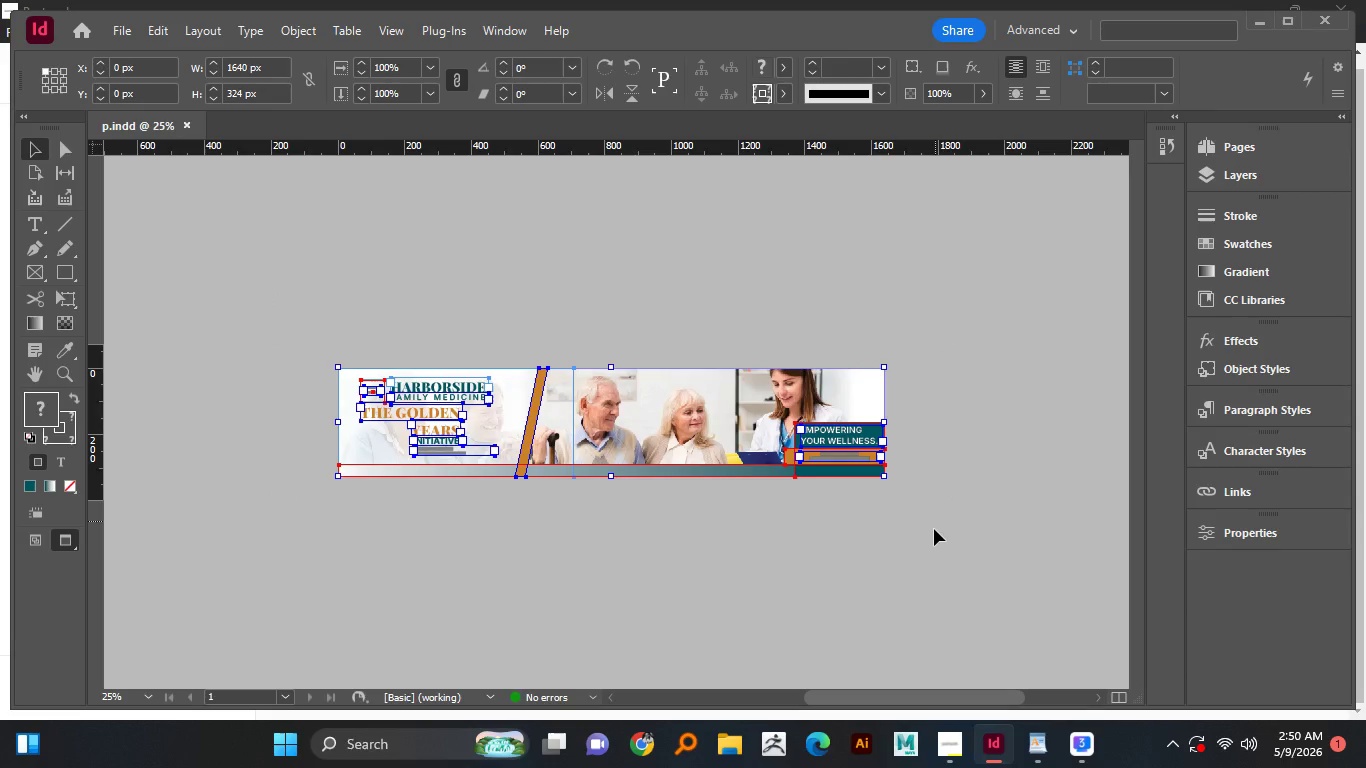 
left_click_drag(start_coordinate=[934, 530], to_coordinate=[304, 326])
 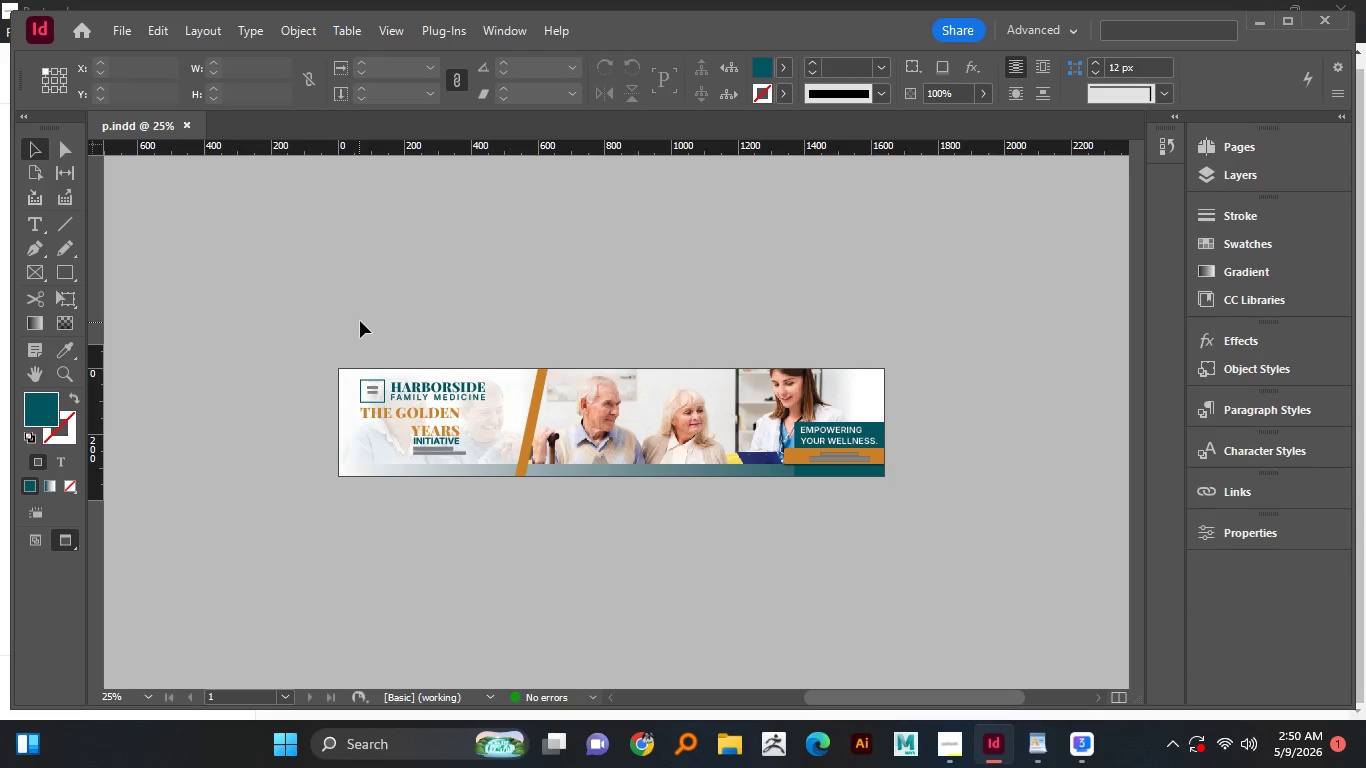 
key(Control+S)
 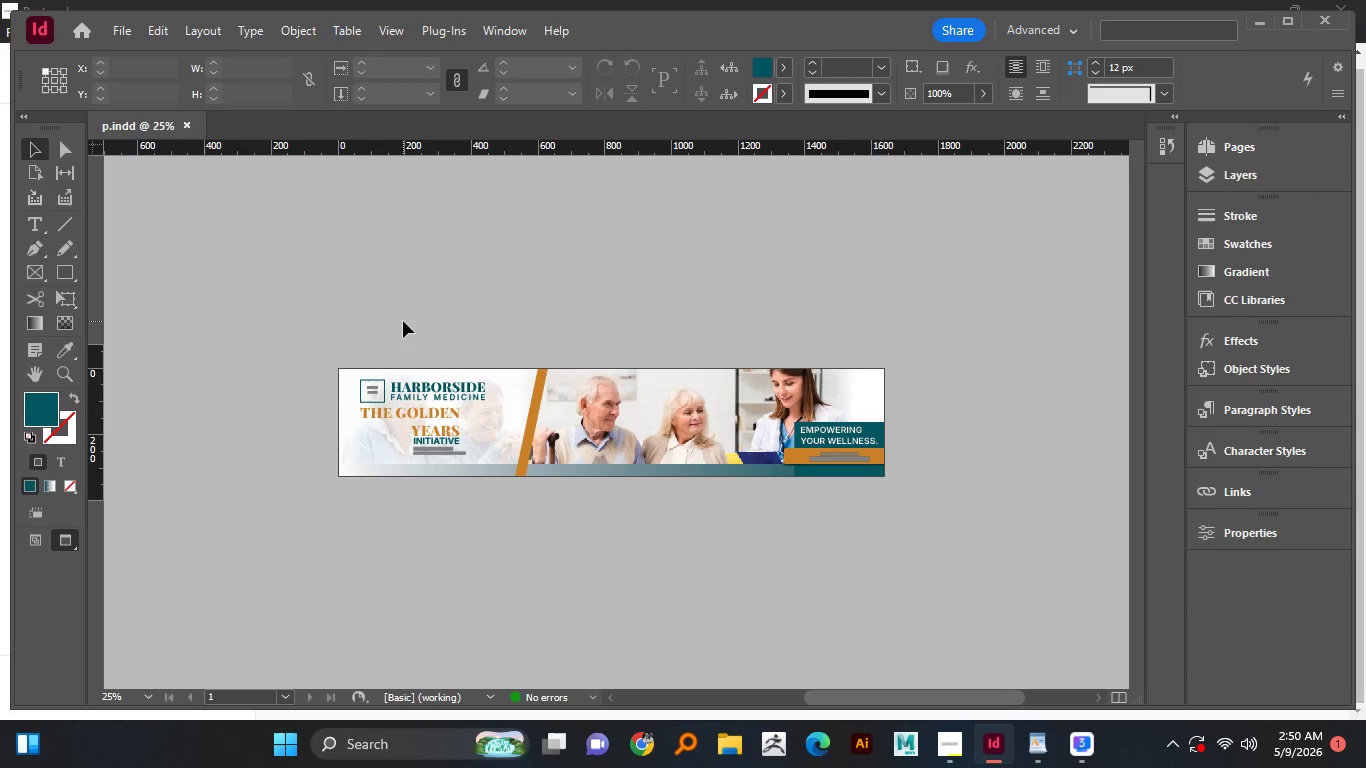 